 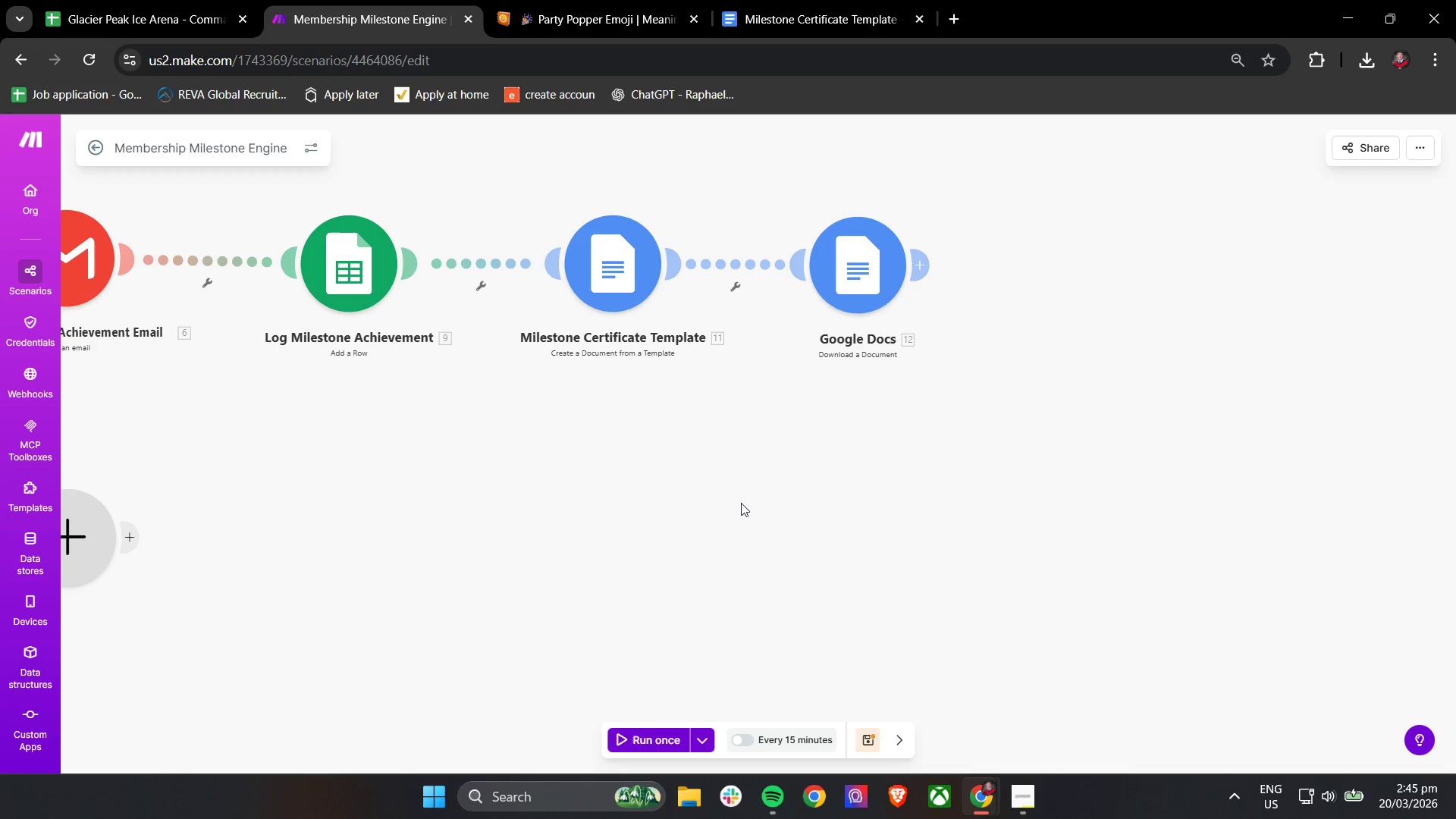 
left_click([858, 284])
 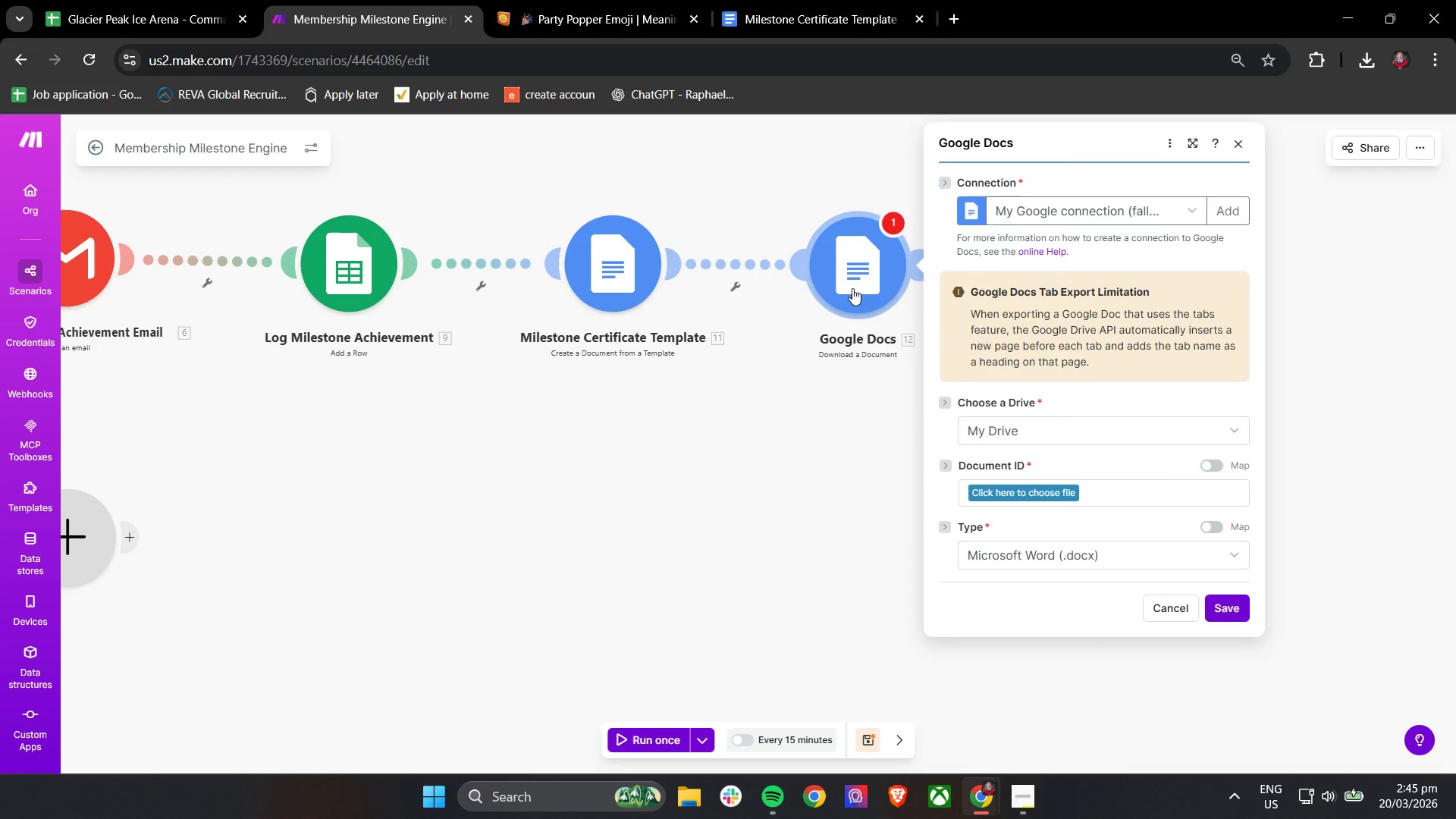 
right_click([849, 296])
 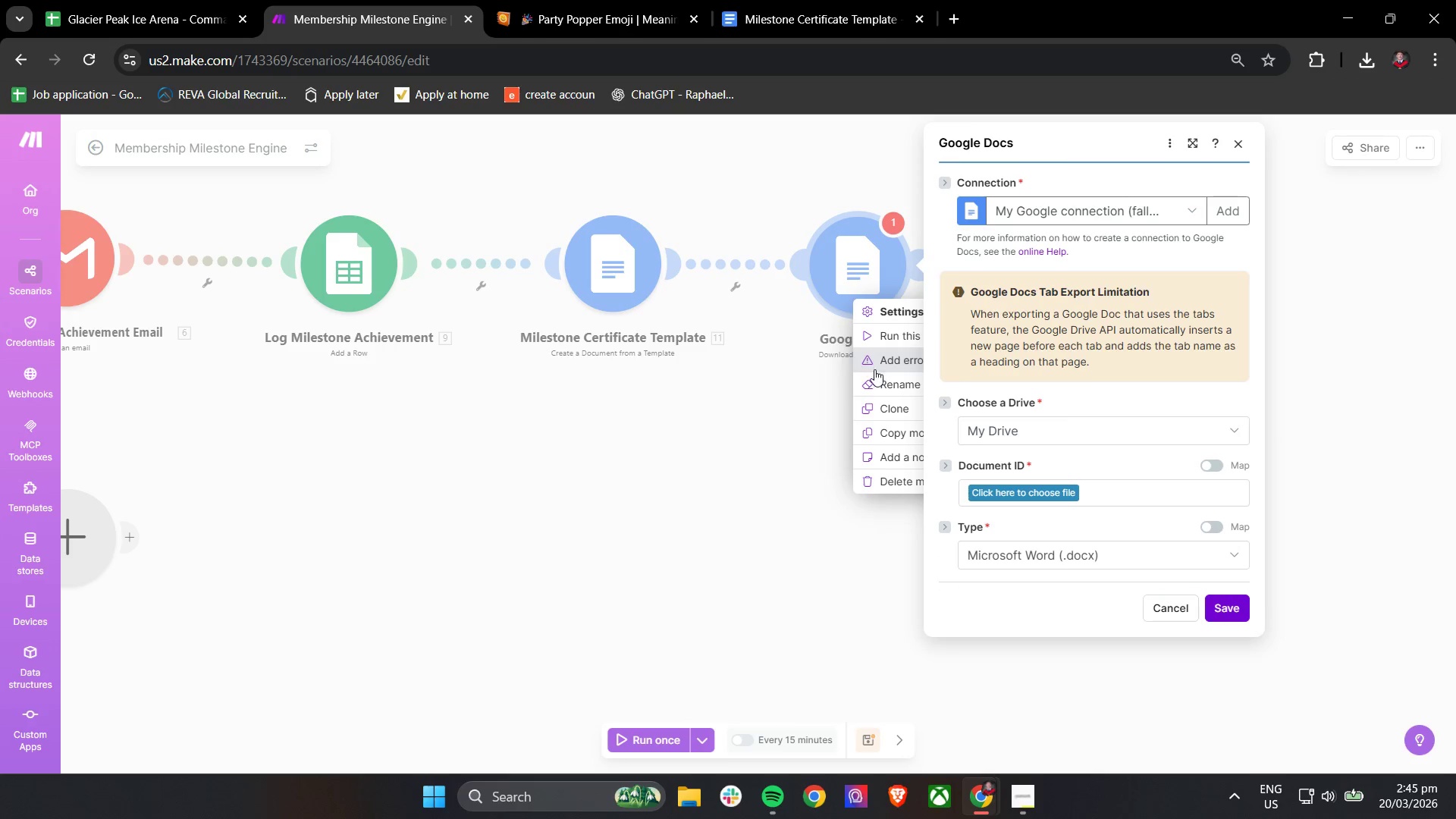 
left_click([877, 385])
 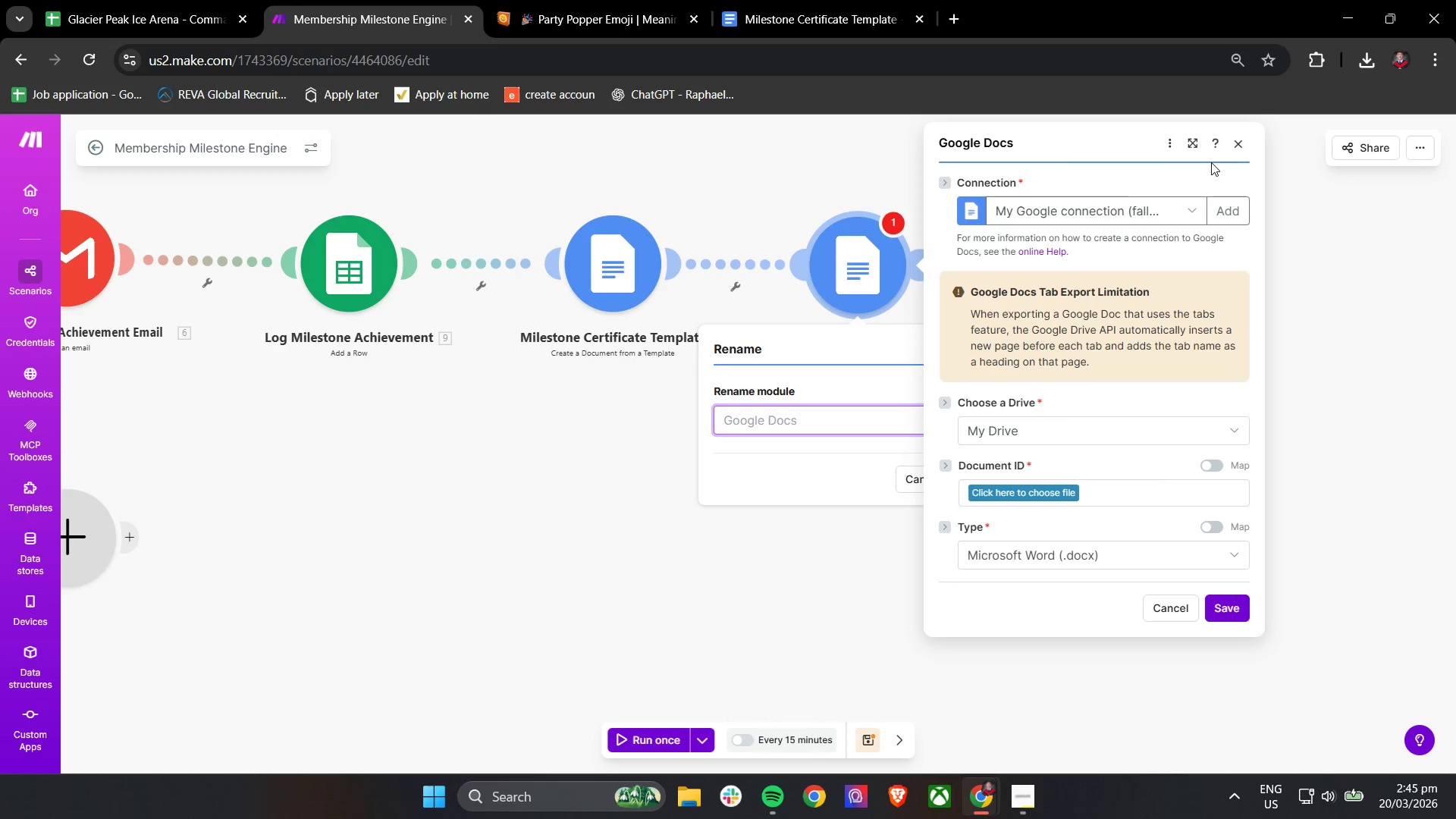 
left_click([1233, 150])
 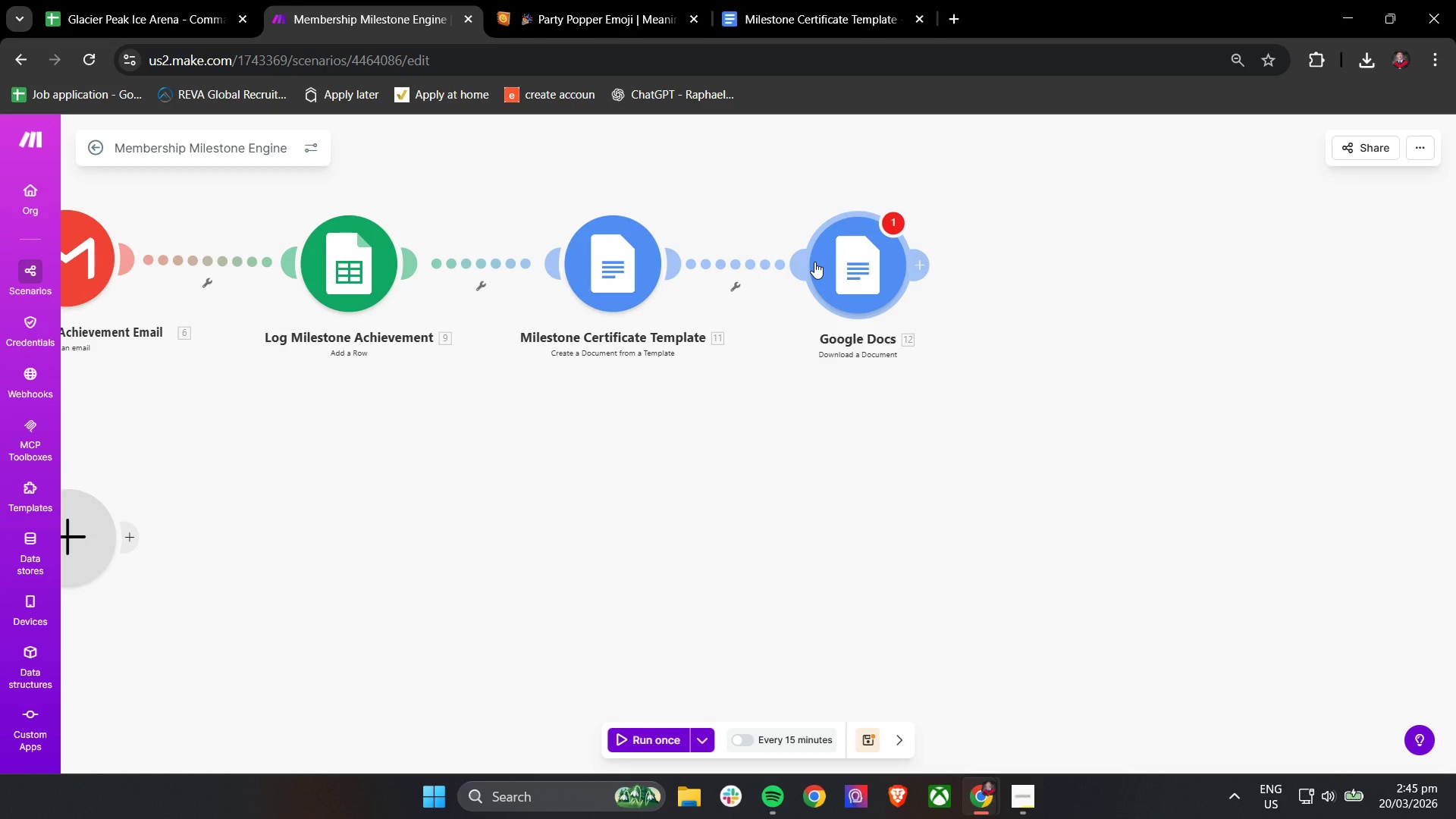 
wait(30.84)
 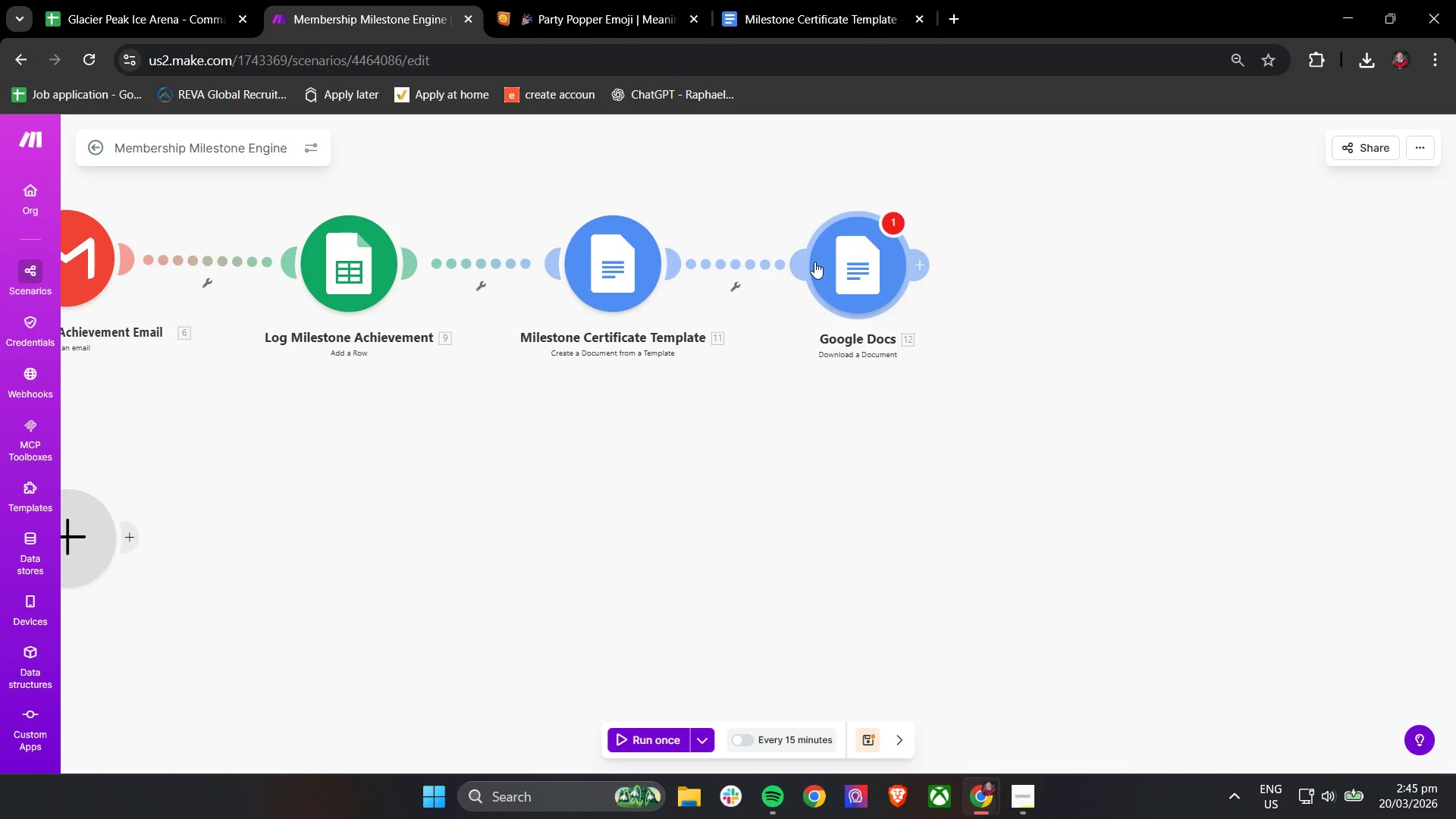 
left_click([843, 293])
 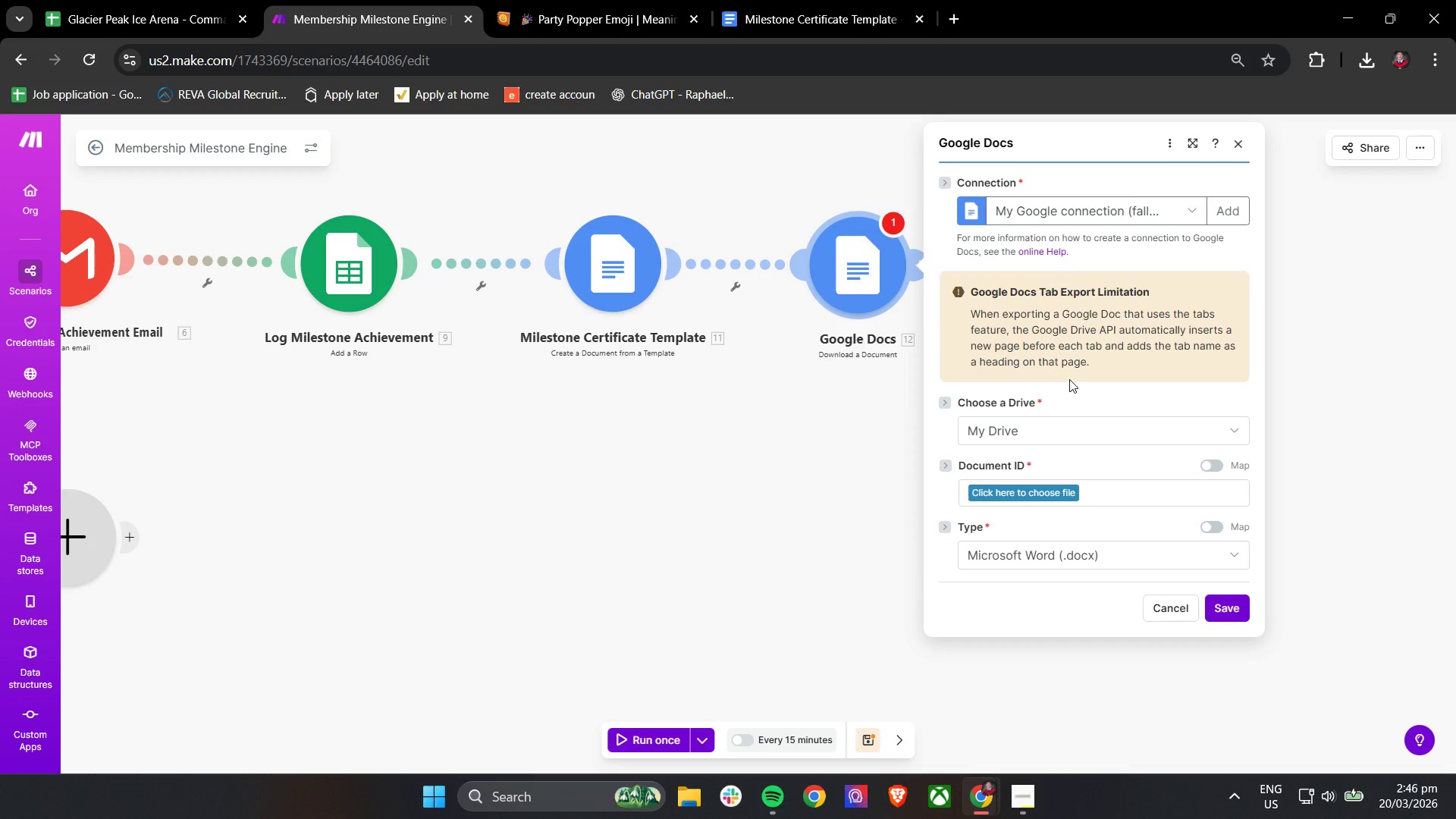 
scroll: coordinate [1052, 337], scroll_direction: down, amount: 1.0
 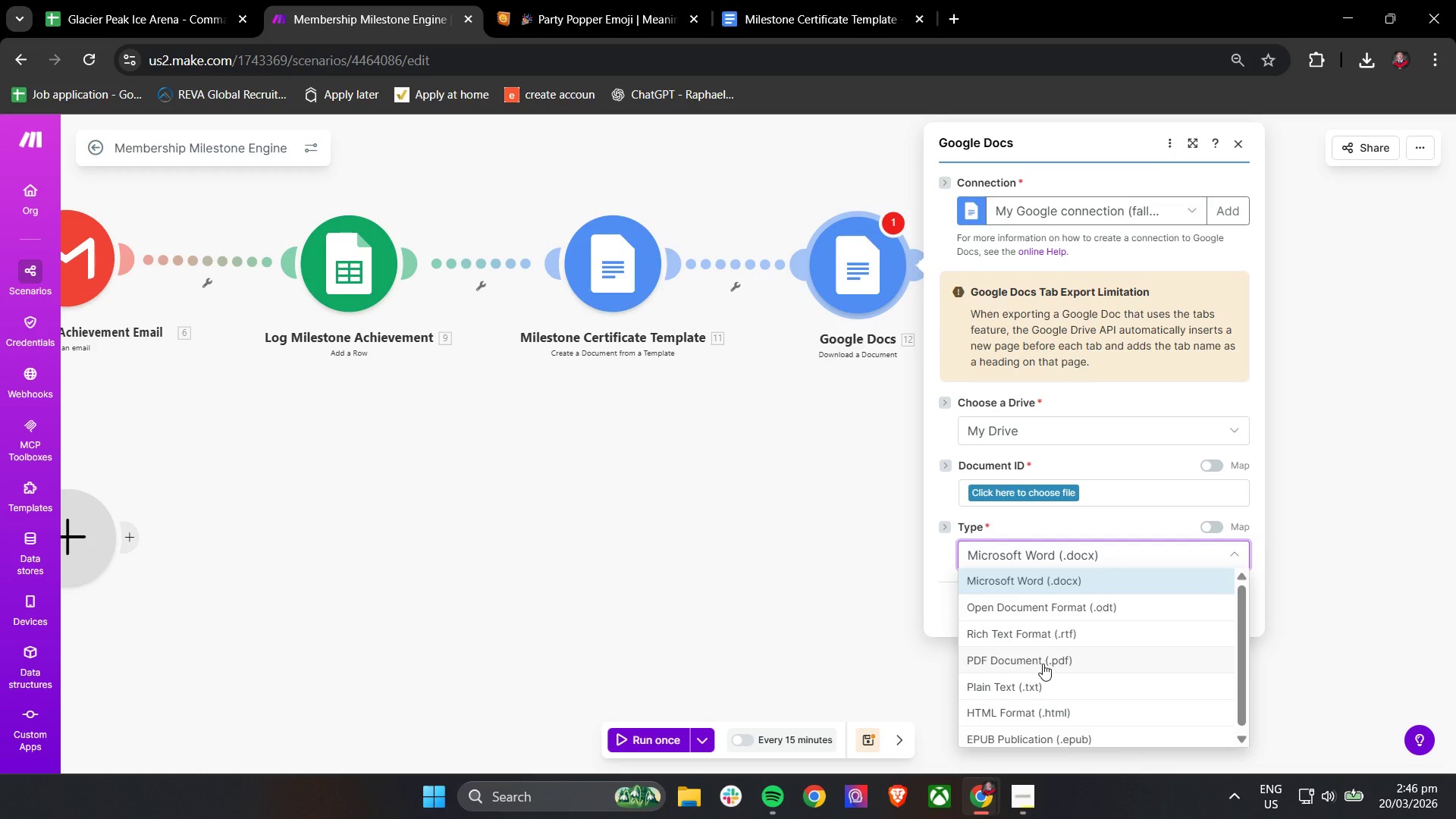 
left_click([934, 482])
 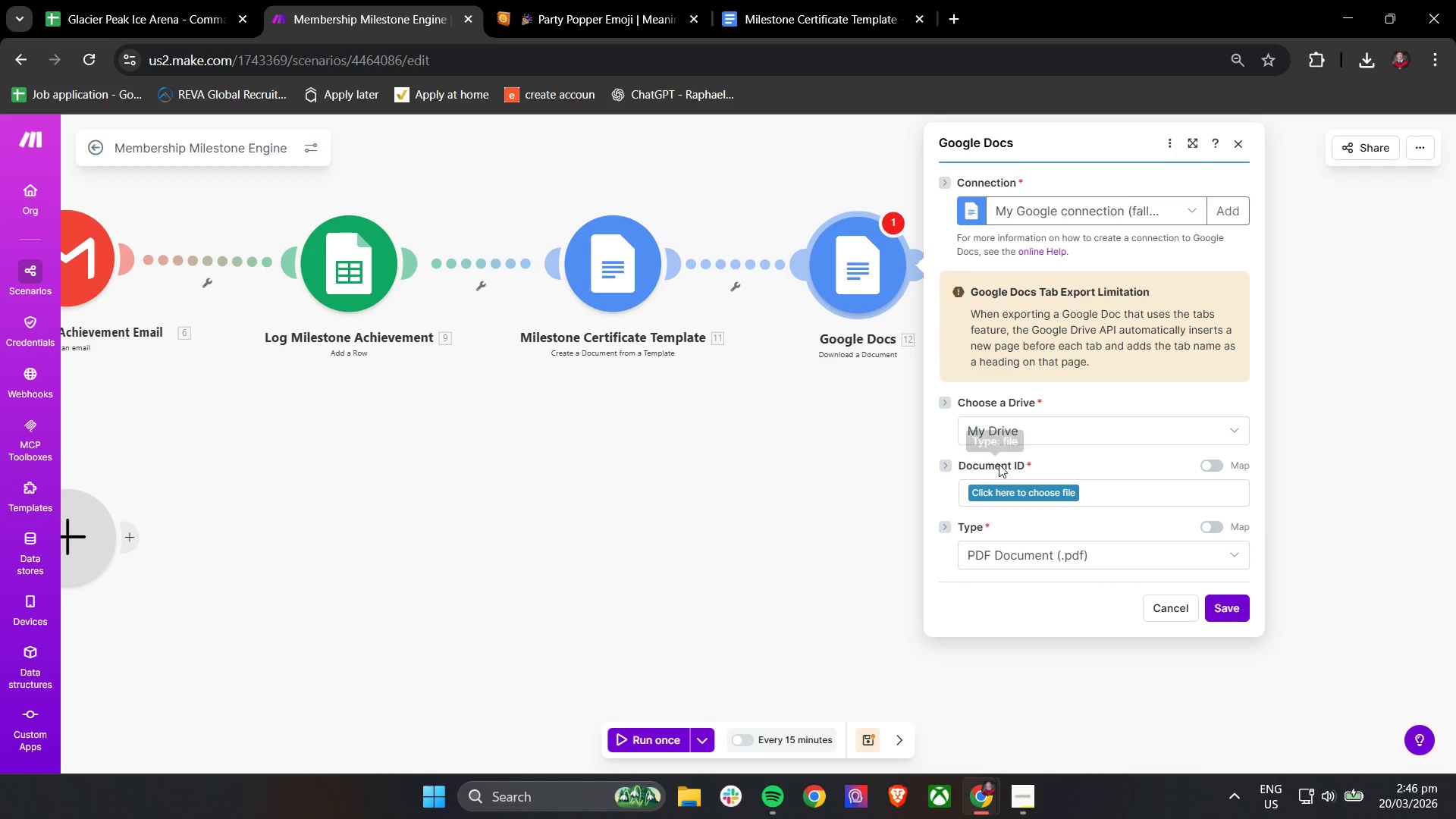 
scroll: coordinate [1050, 454], scroll_direction: down, amount: 3.0
 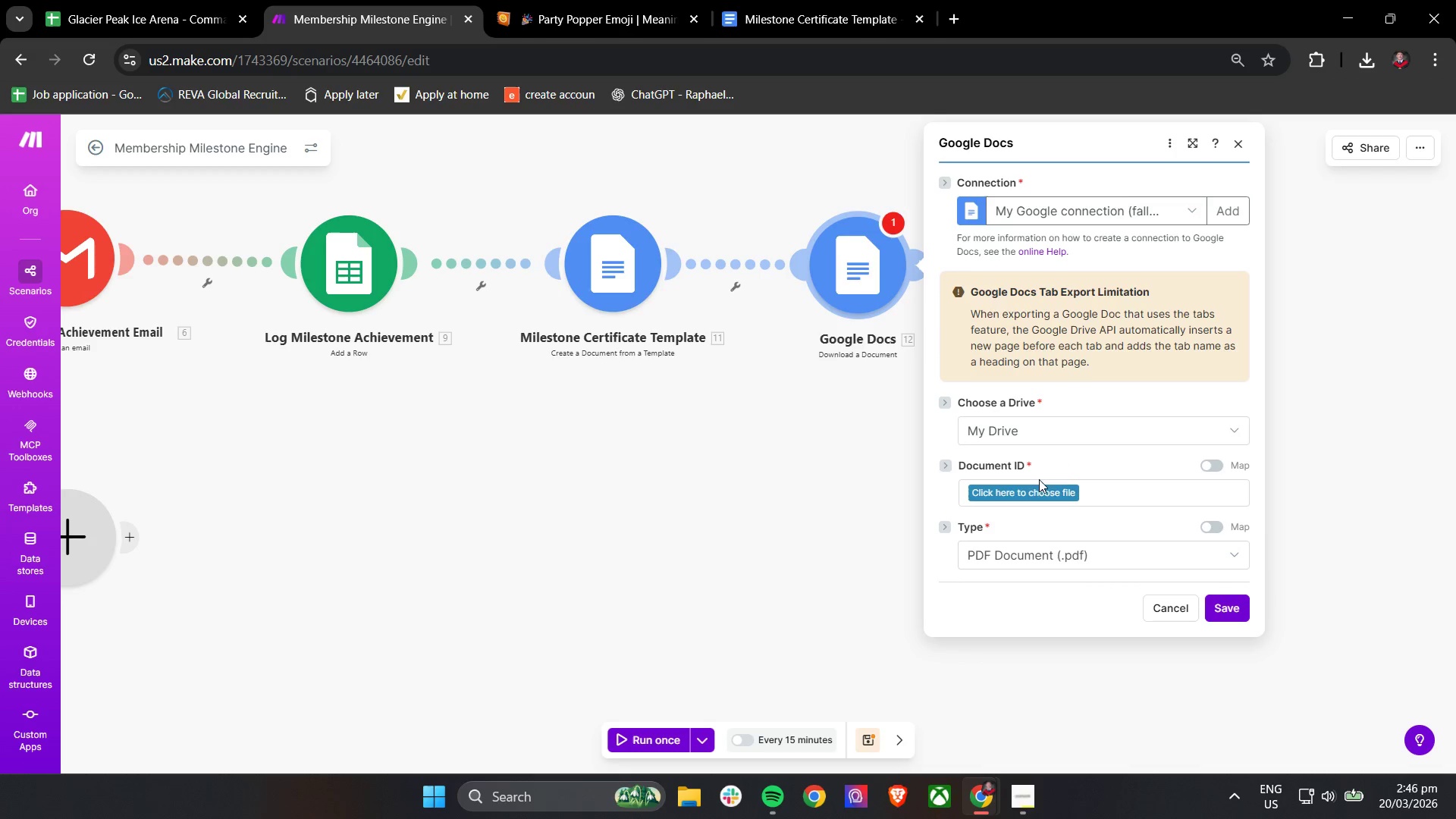 
left_click([1028, 491])
 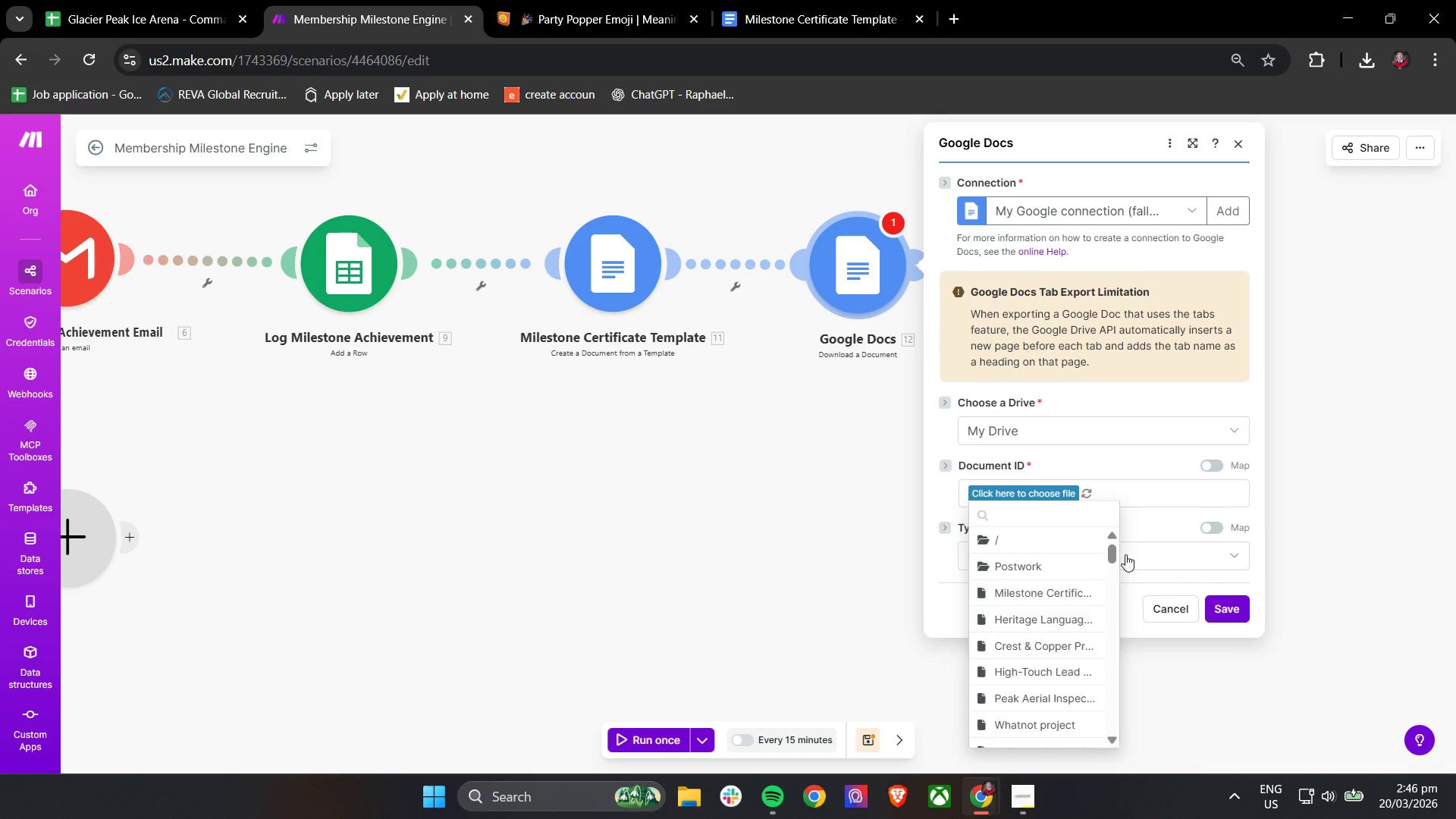 
left_click([1023, 563])
 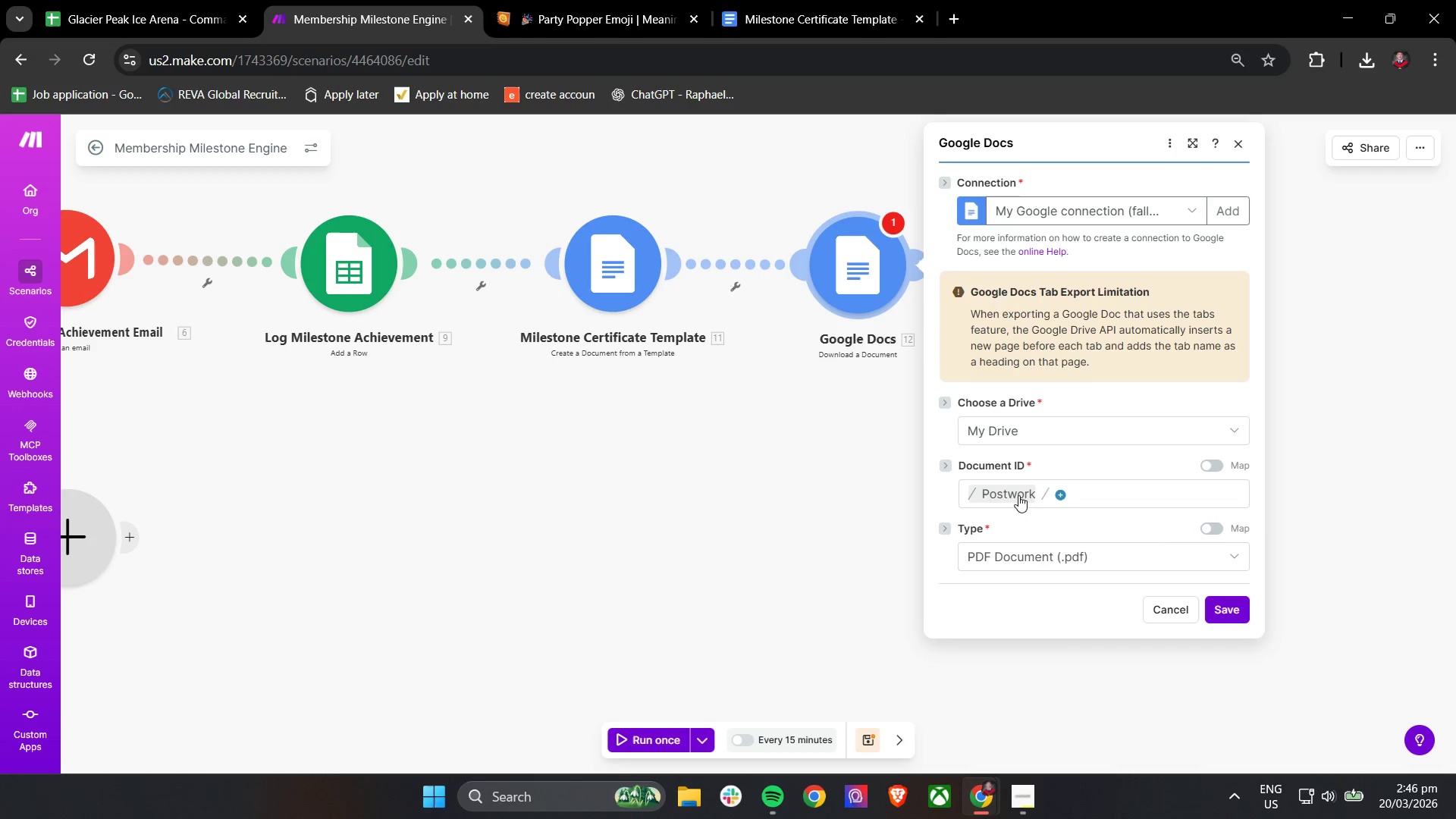 
left_click([1011, 500])
 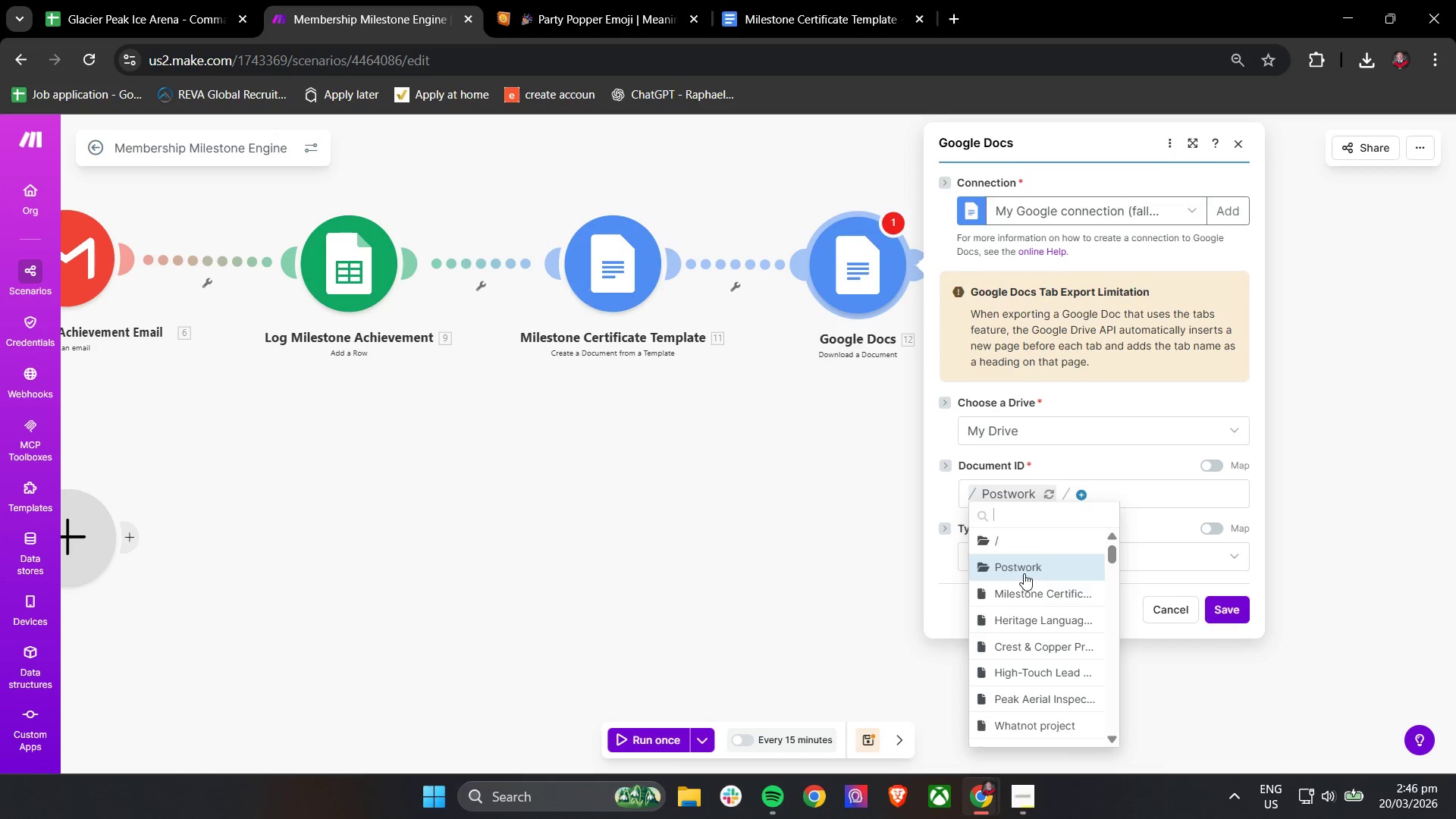 
double_click([1023, 572])
 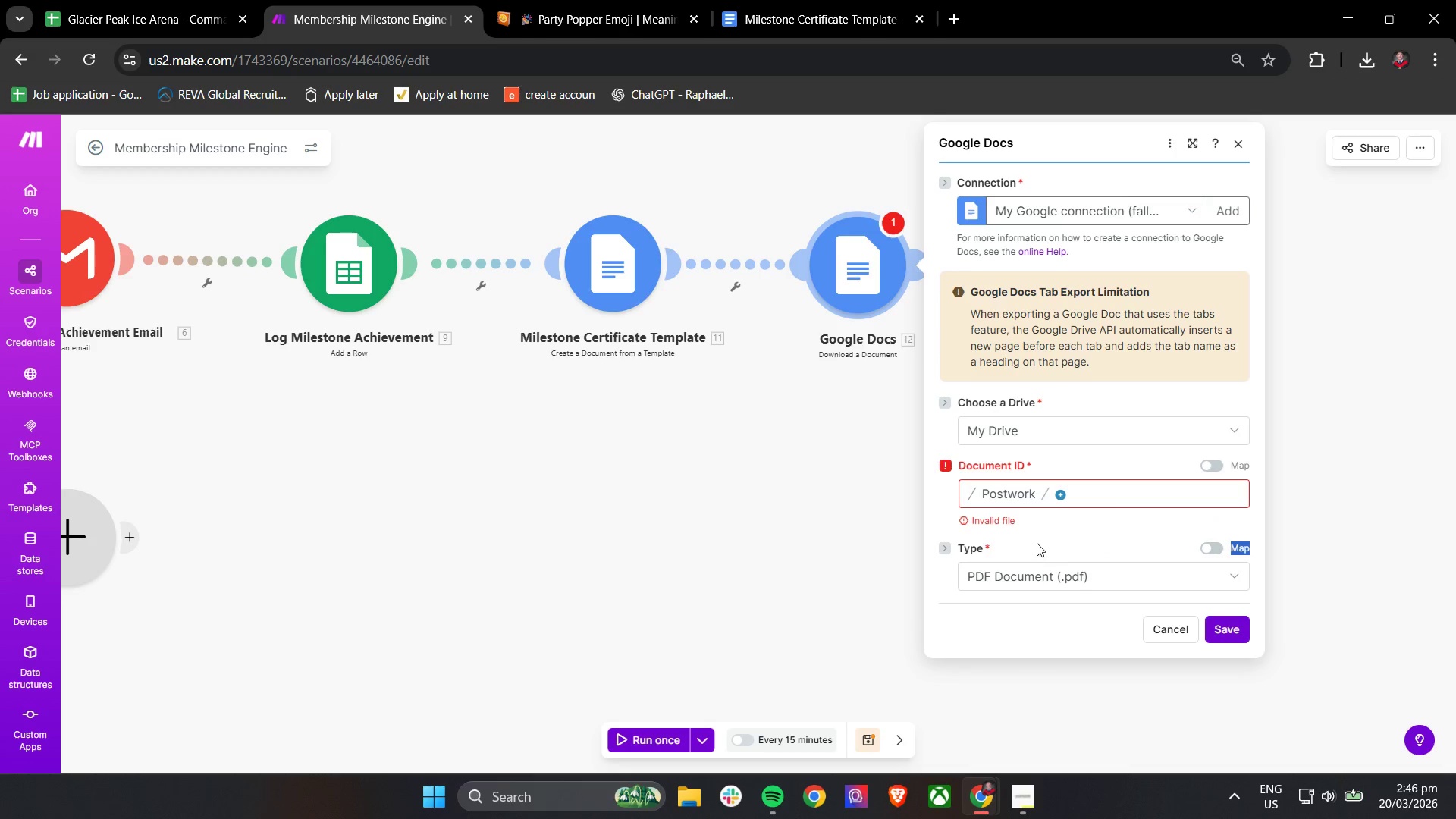 
left_click([1039, 522])
 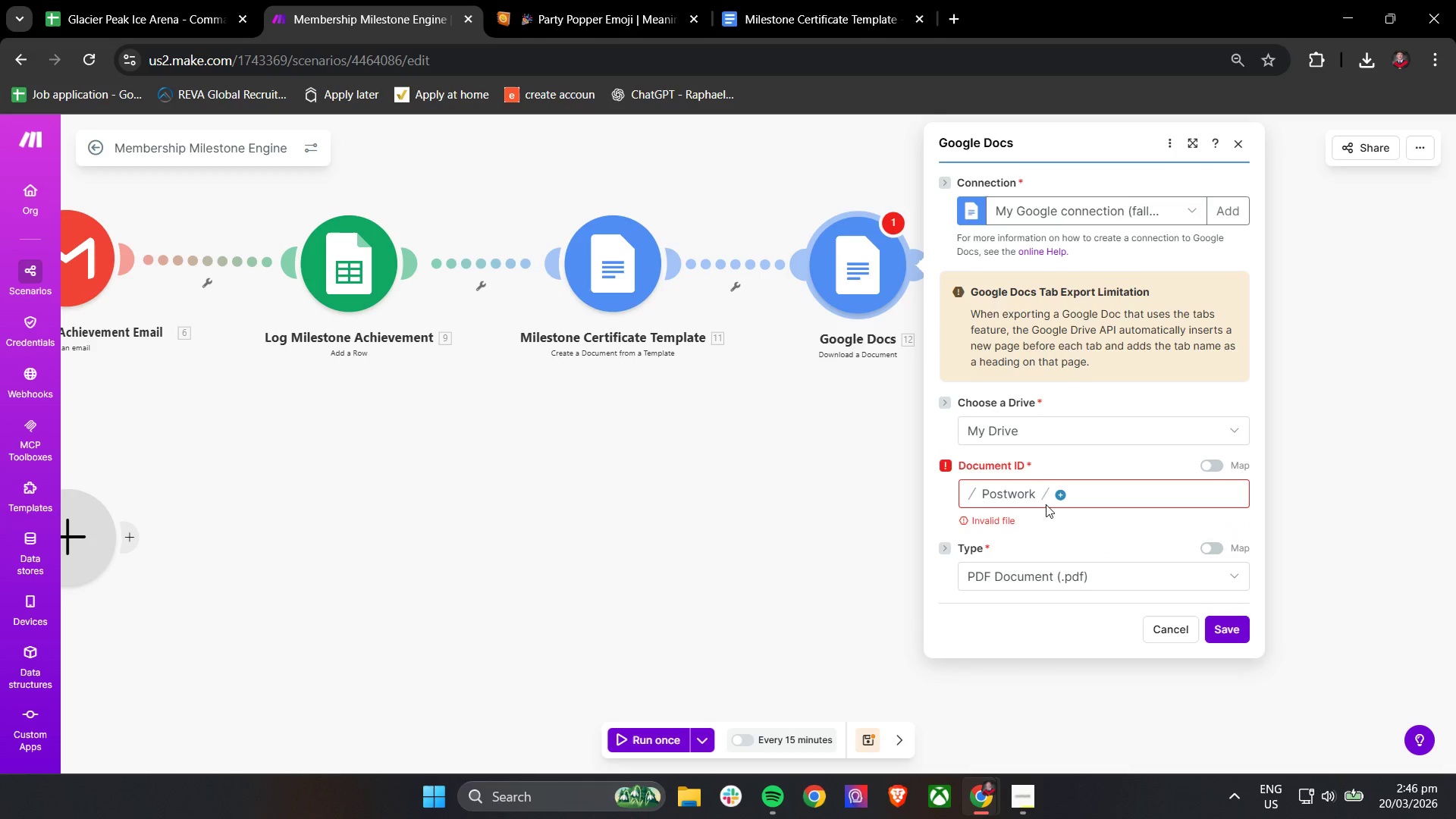 
left_click([1019, 492])
 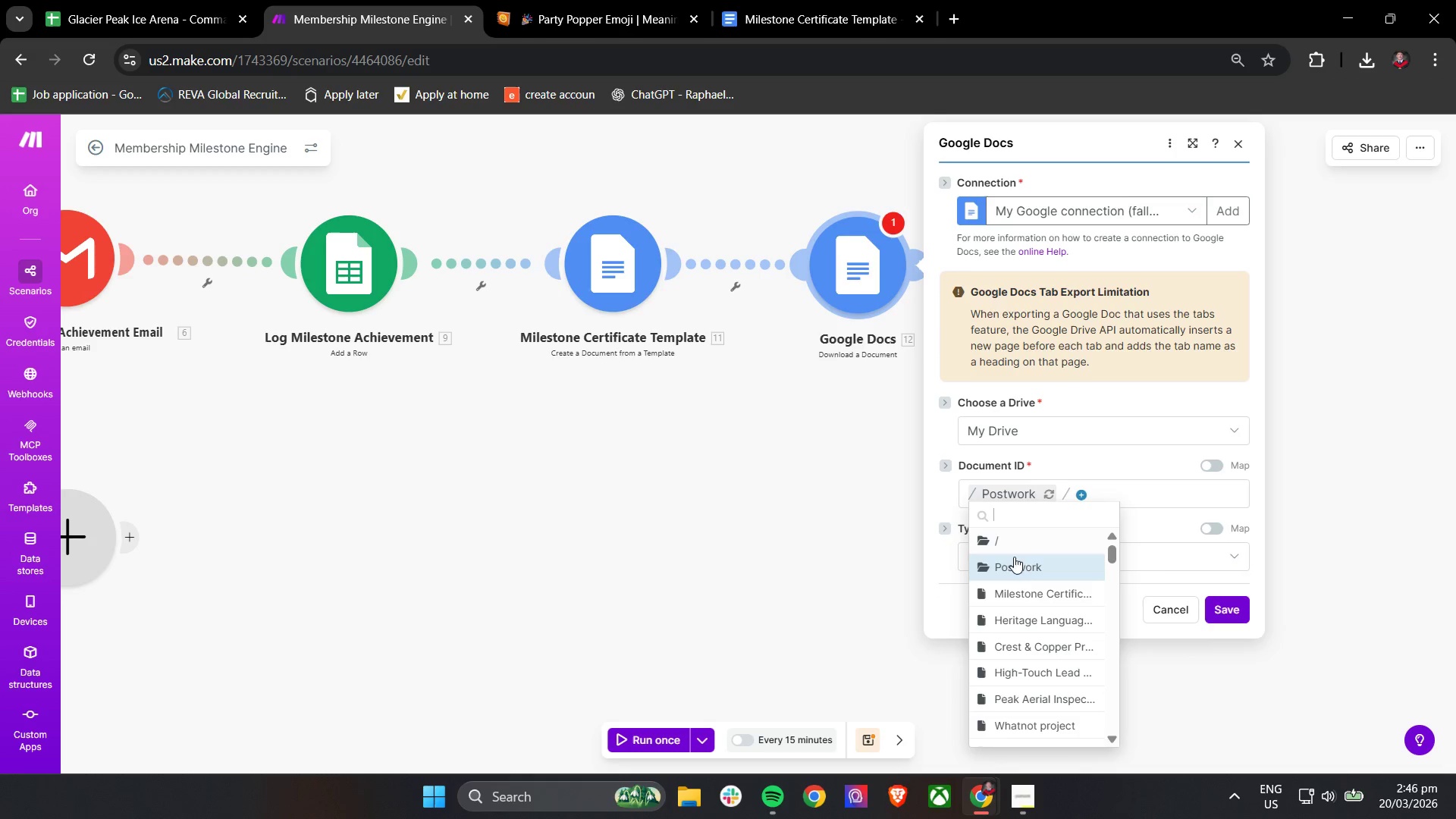 
left_click([1012, 572])
 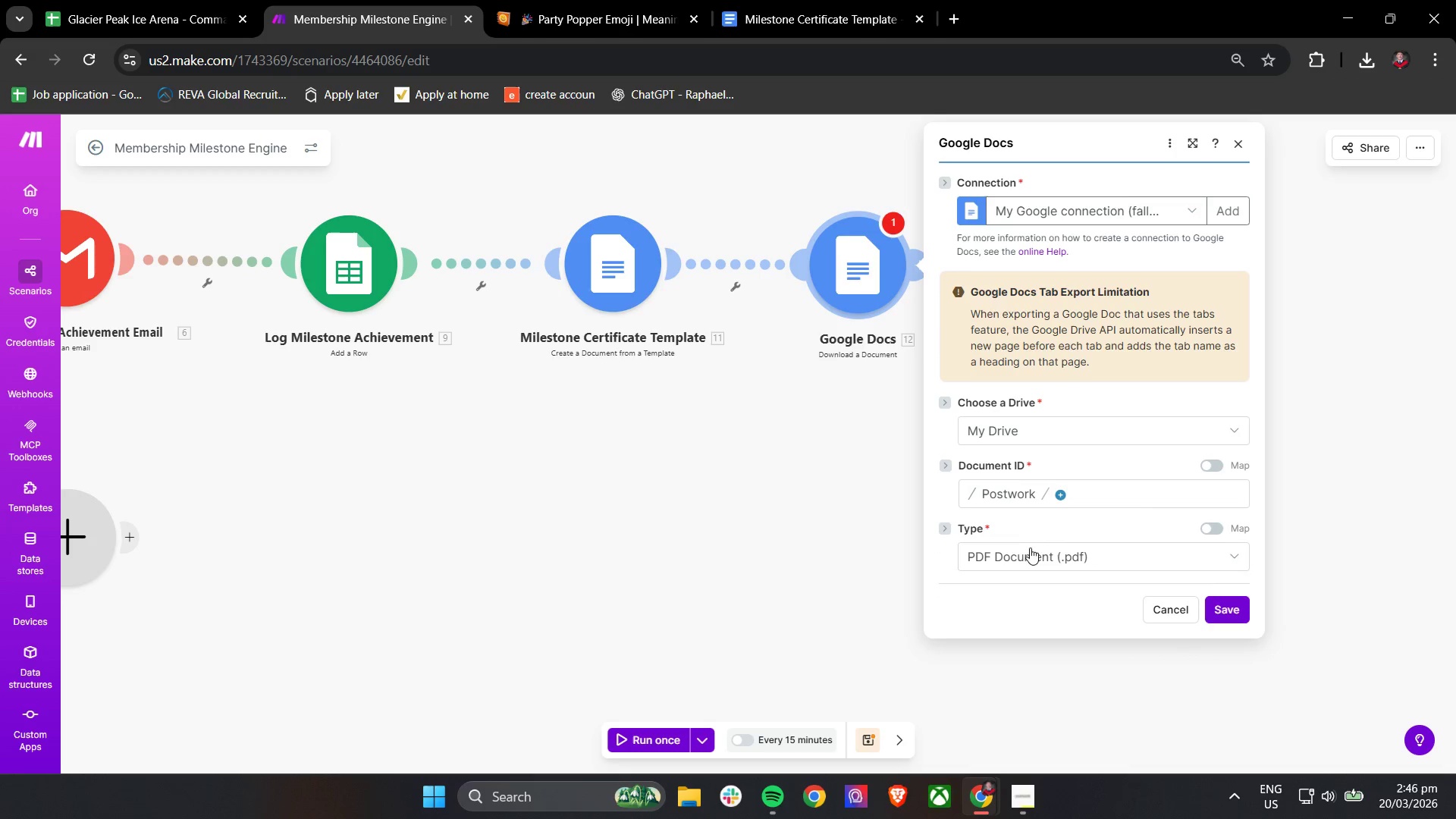 
left_click([1036, 522])
 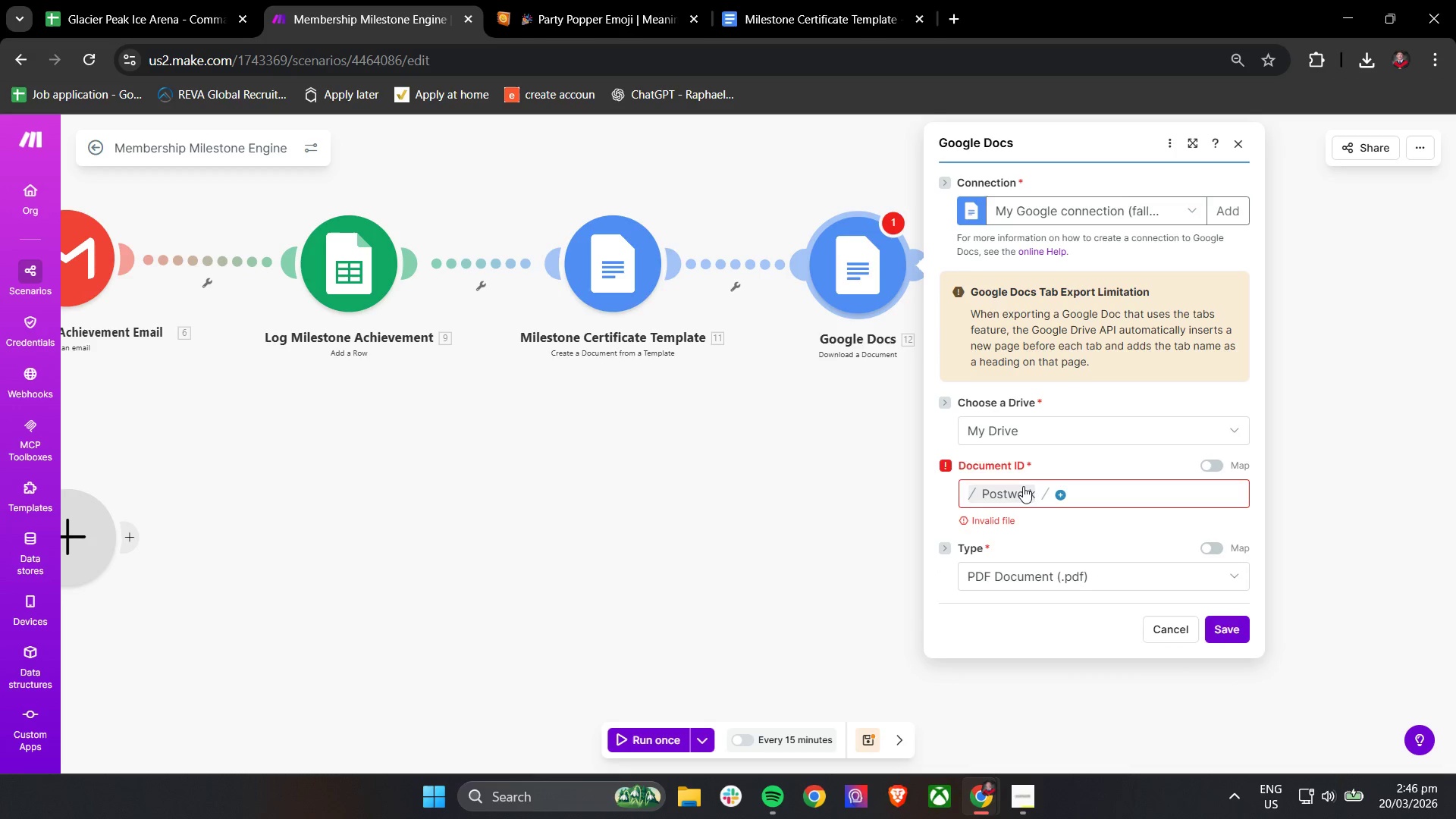 
left_click([1022, 490])
 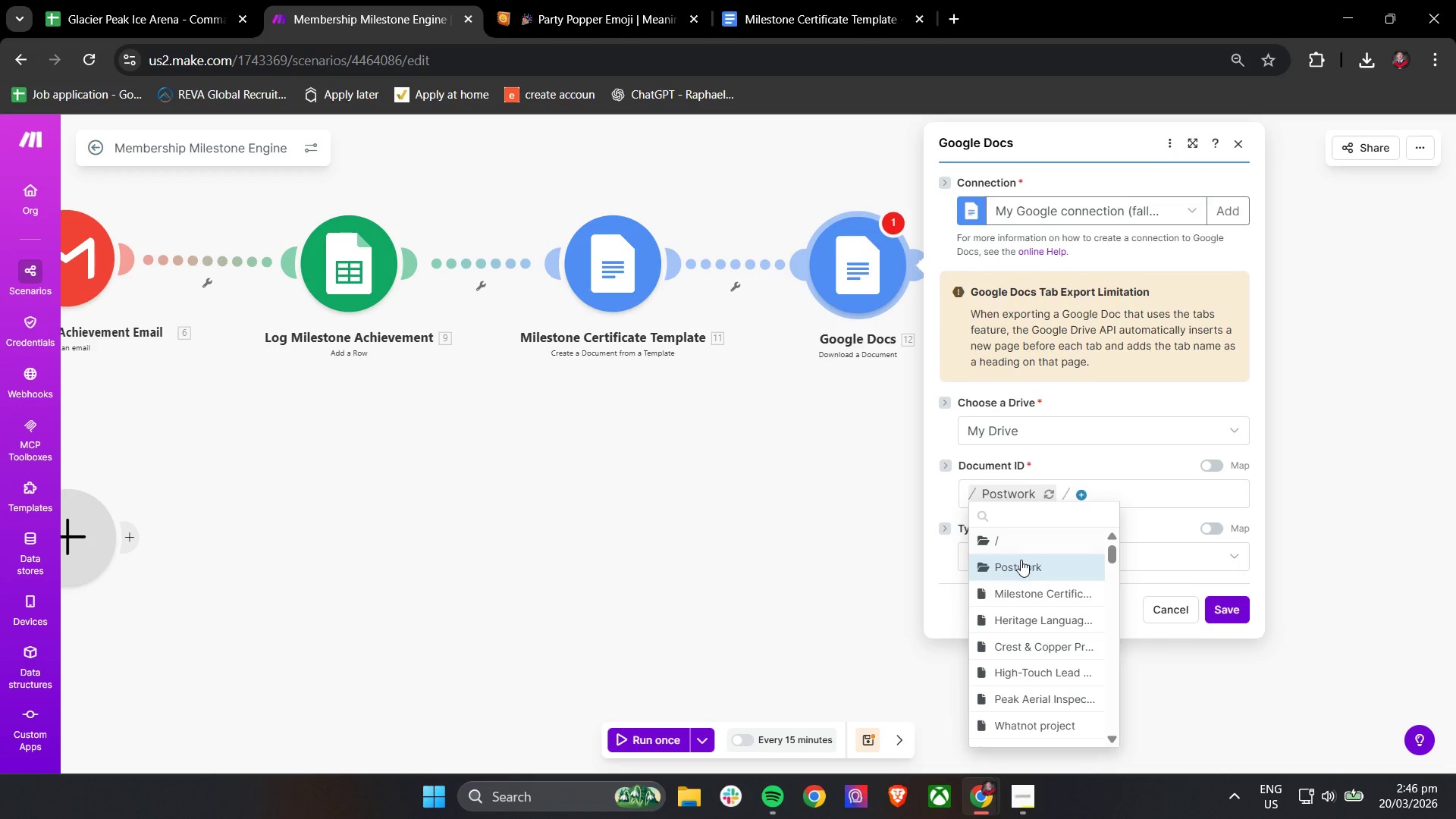 
scroll: coordinate [1042, 623], scroll_direction: down, amount: 5.0
 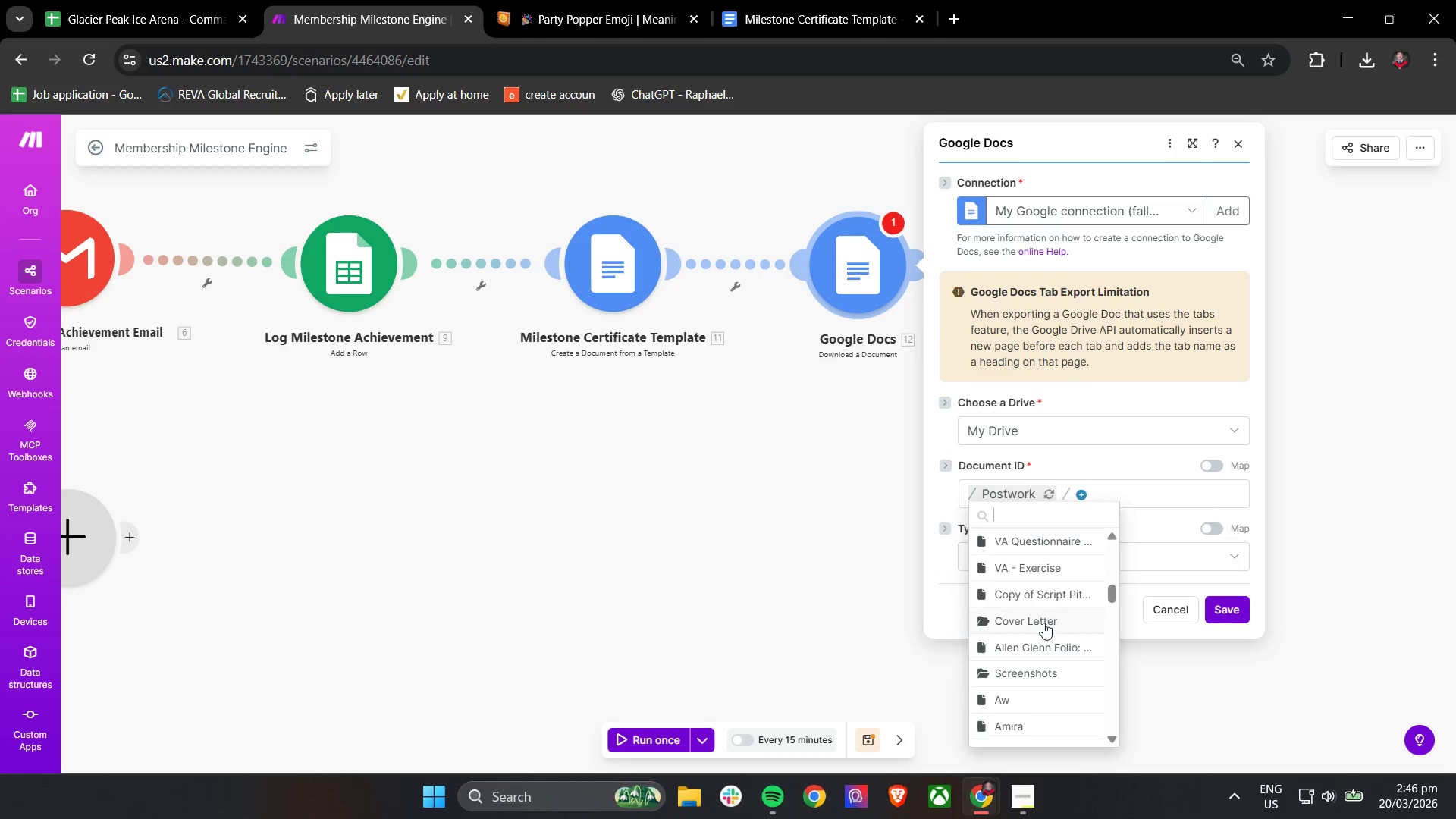 
scroll: coordinate [1039, 606], scroll_direction: up, amount: 7.0
 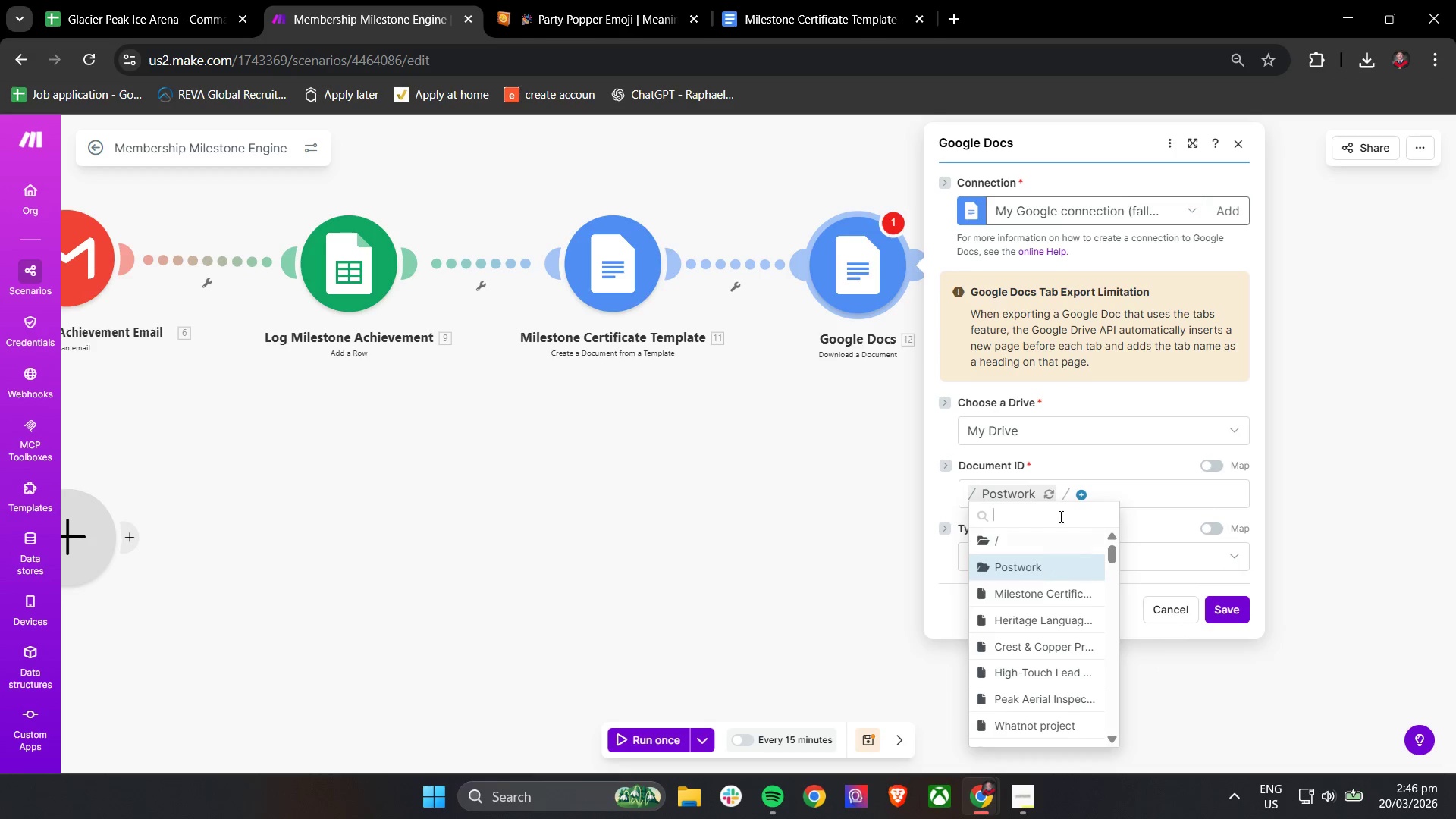 
left_click([1083, 459])
 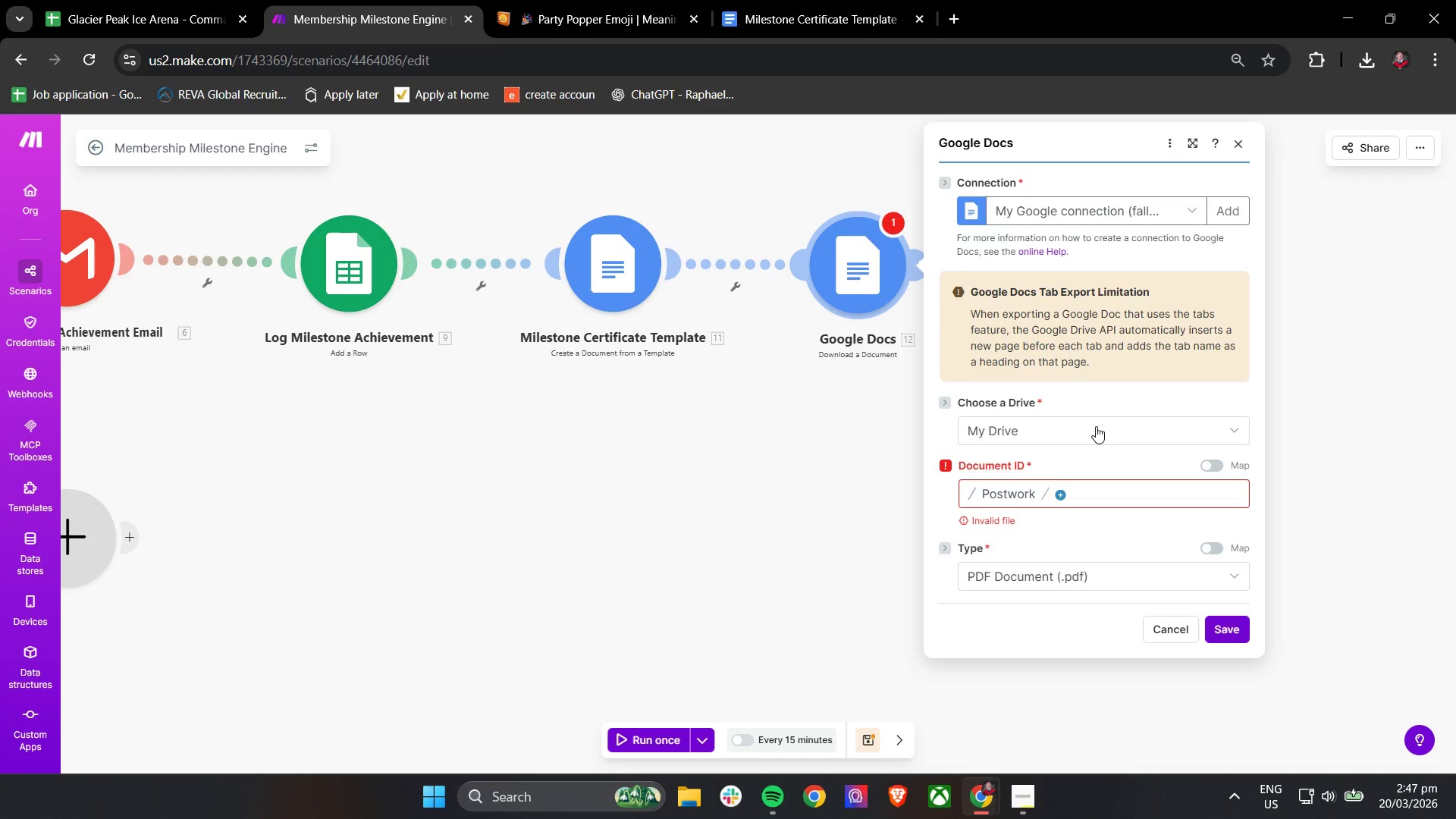 
wait(91.75)
 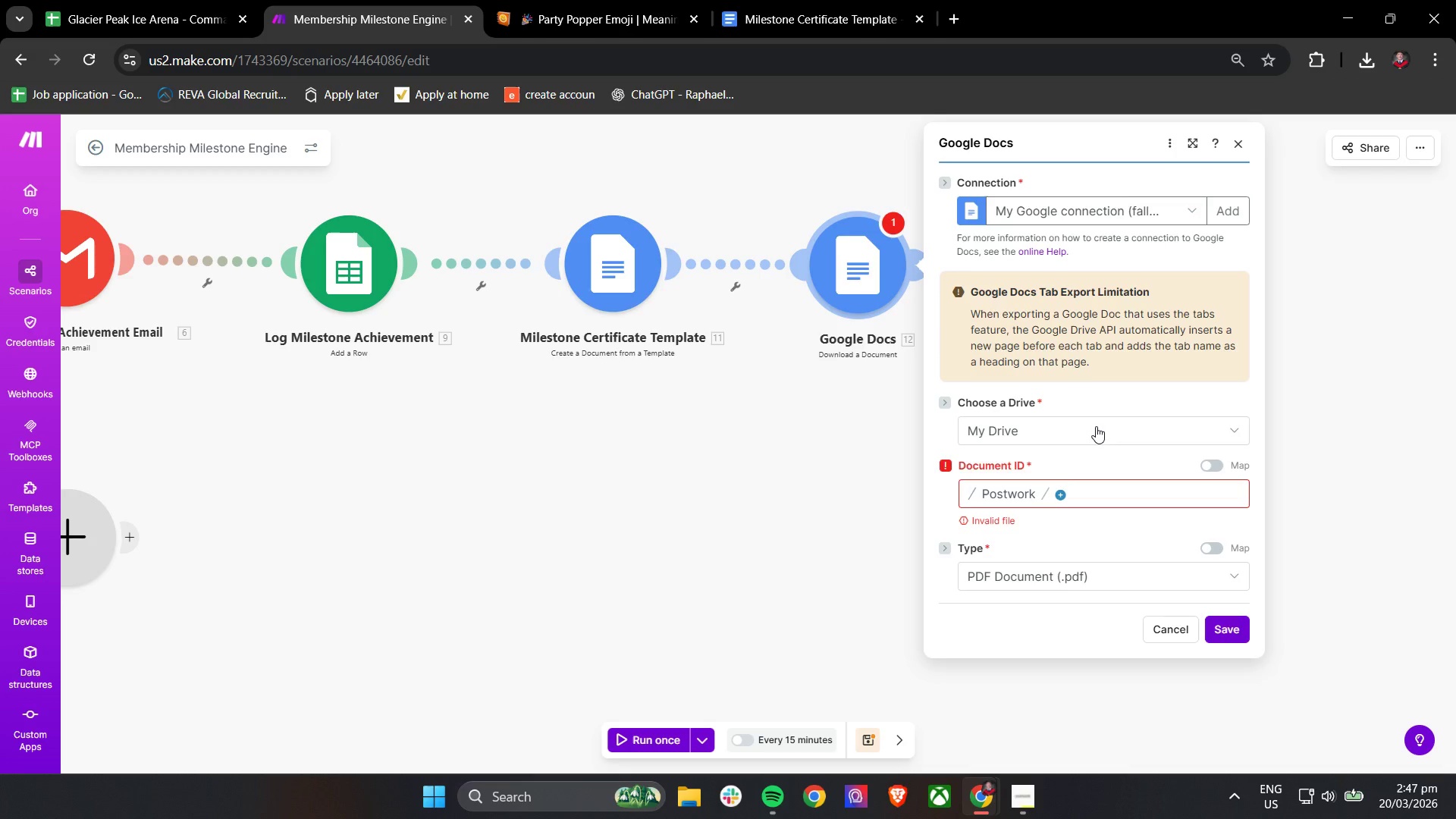 
left_click([1097, 426])
 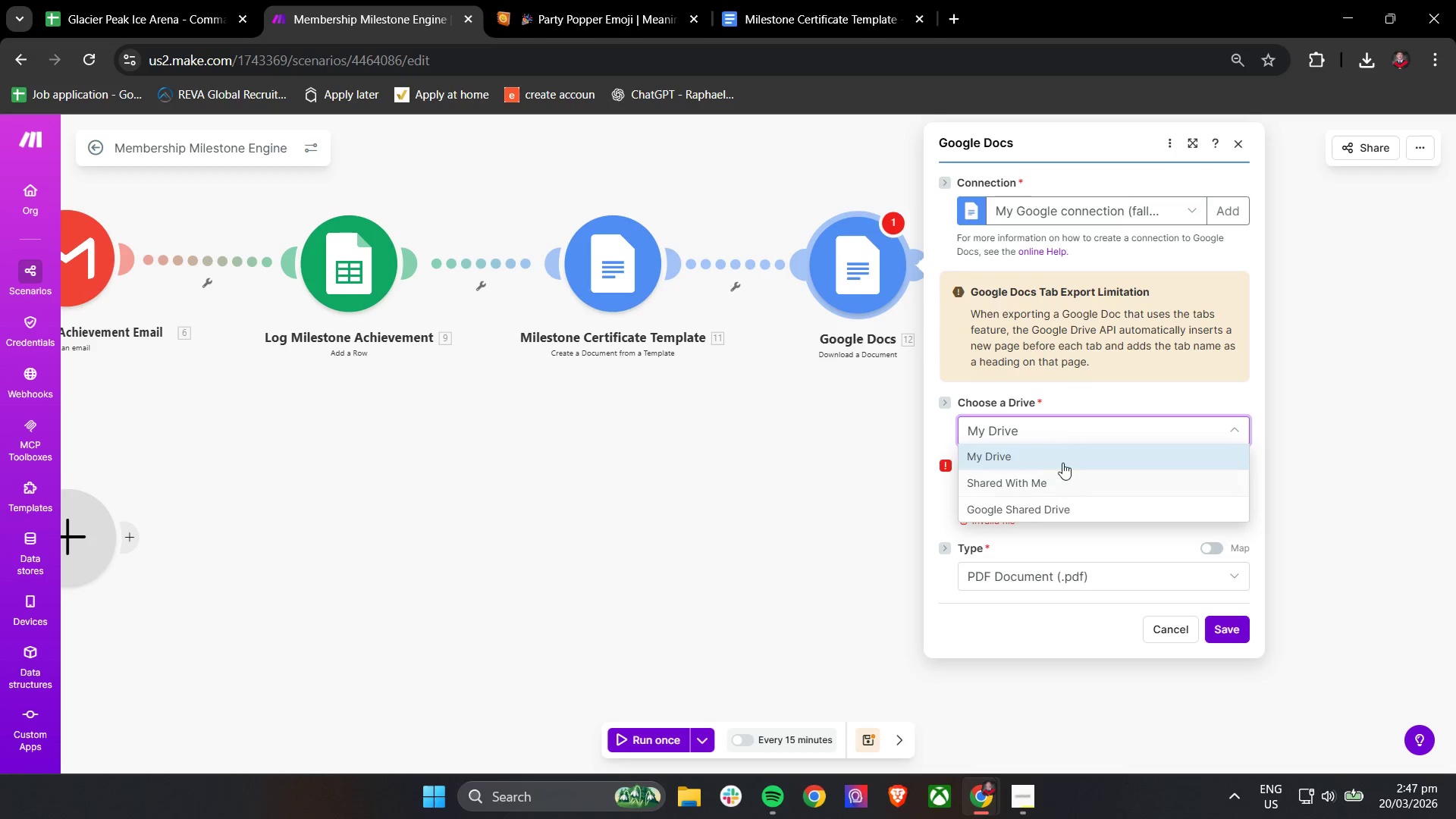 
left_click([1063, 457])
 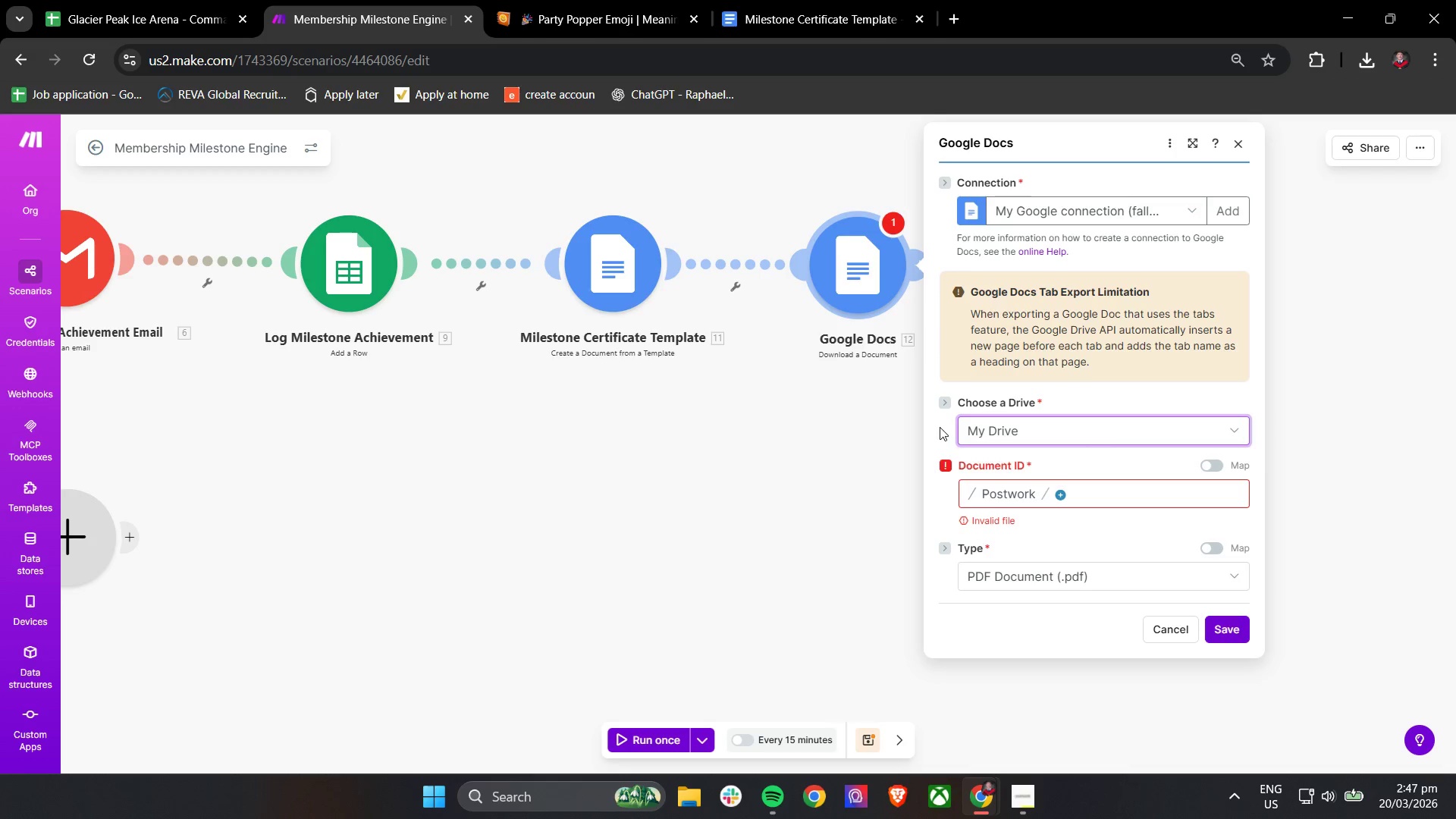 
left_click([940, 422])
 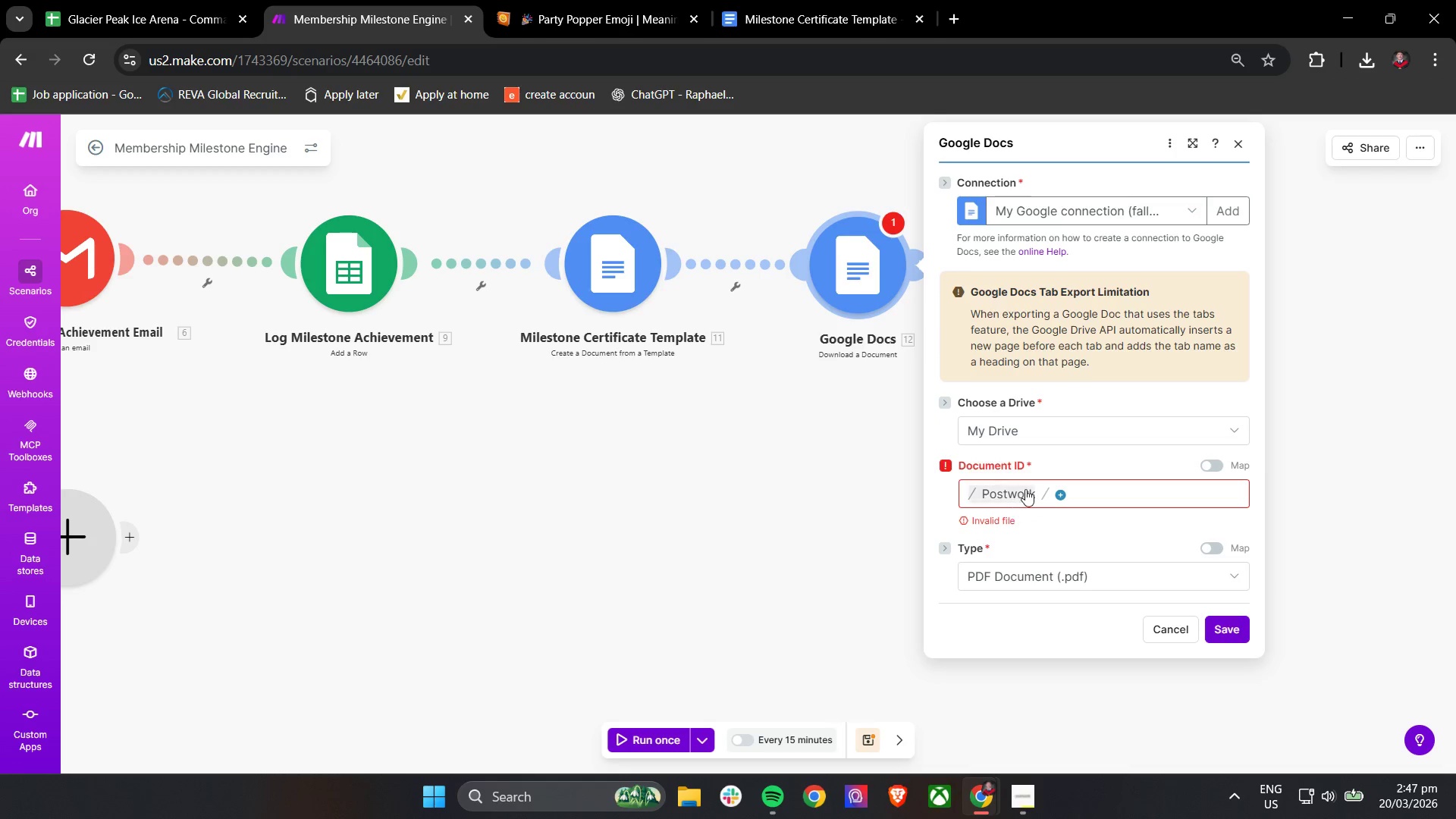 
left_click([1025, 489])
 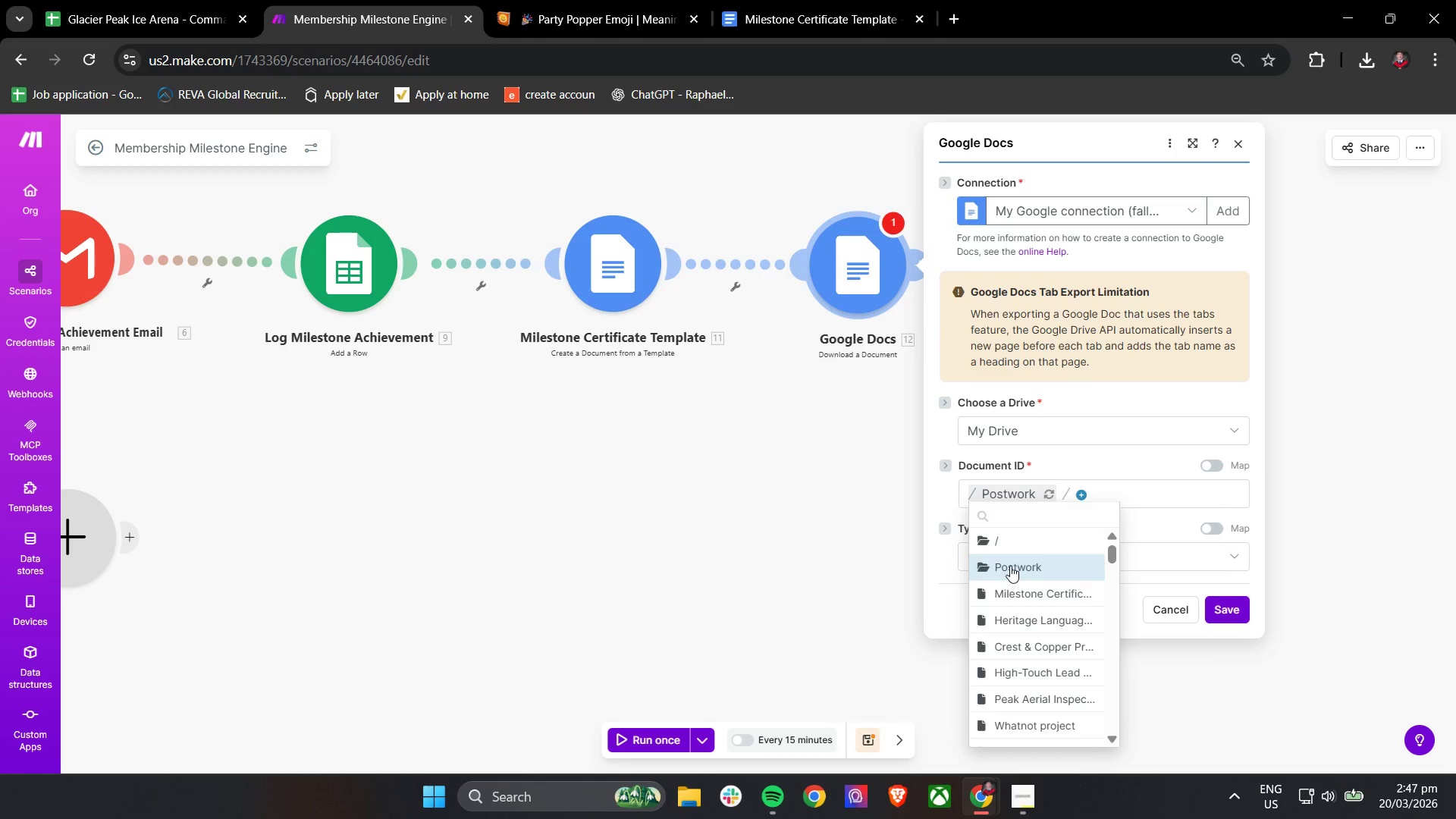 
left_click([988, 540])
 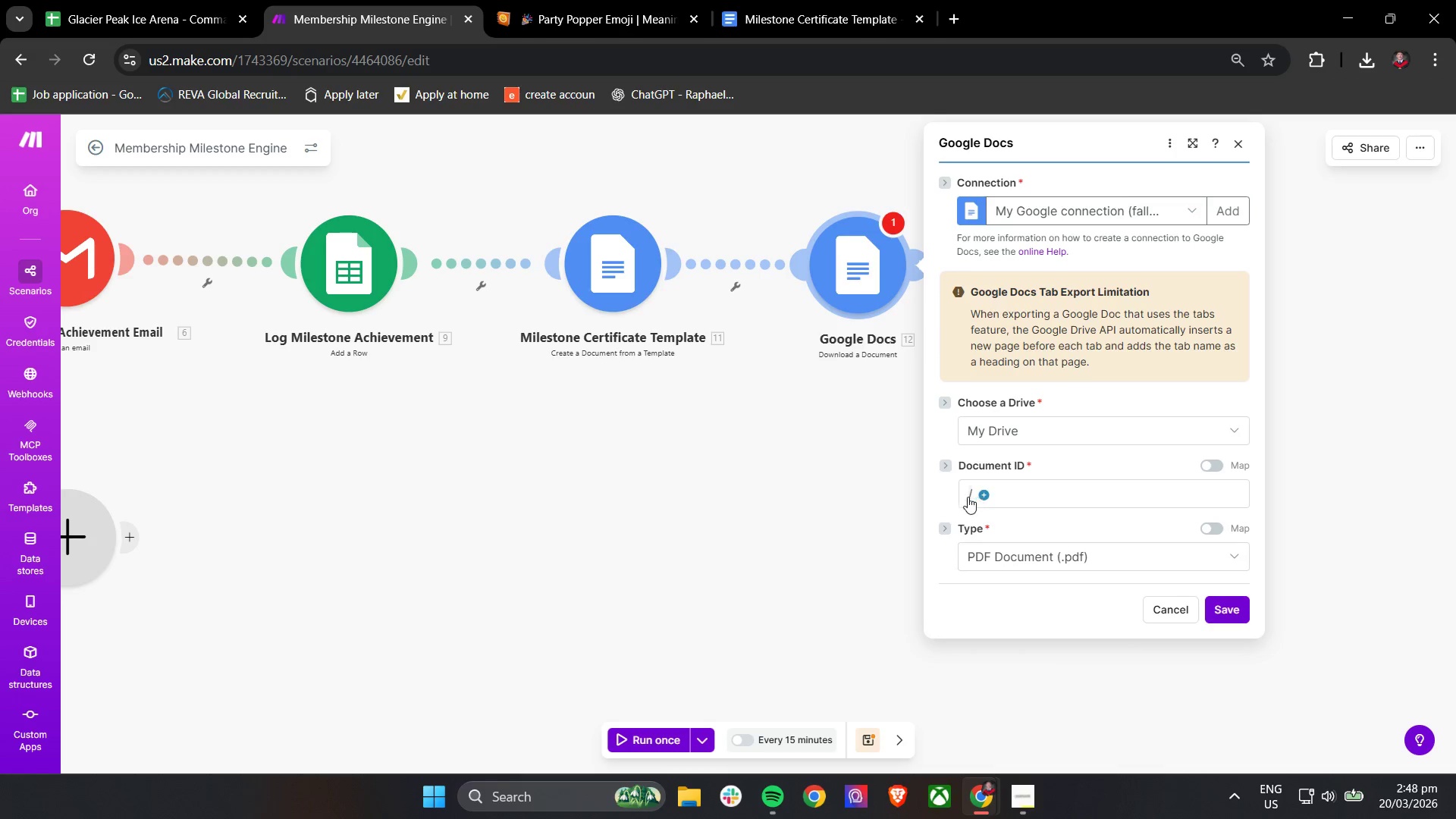 
left_click([984, 498])
 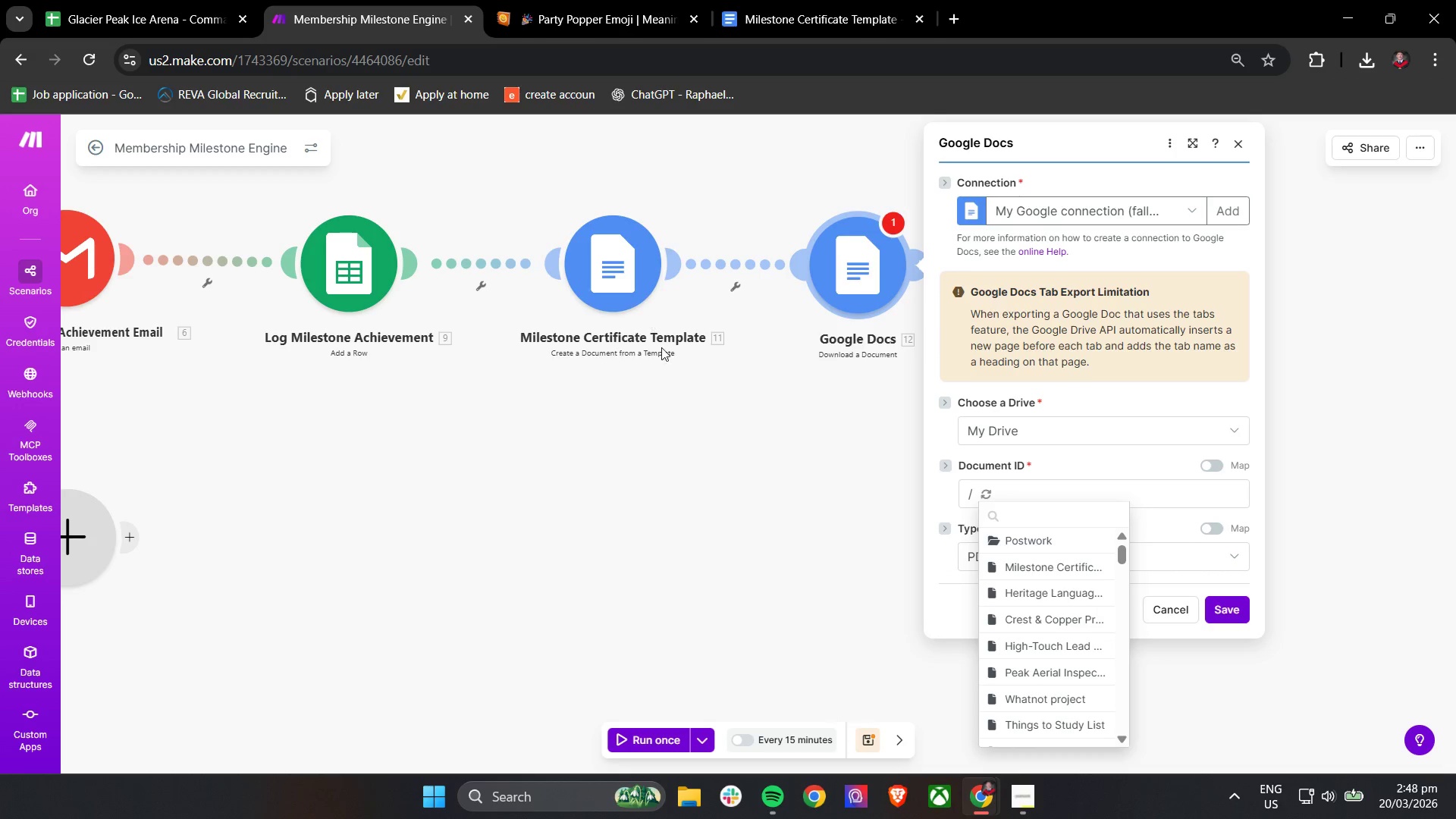 
wait(9.44)
 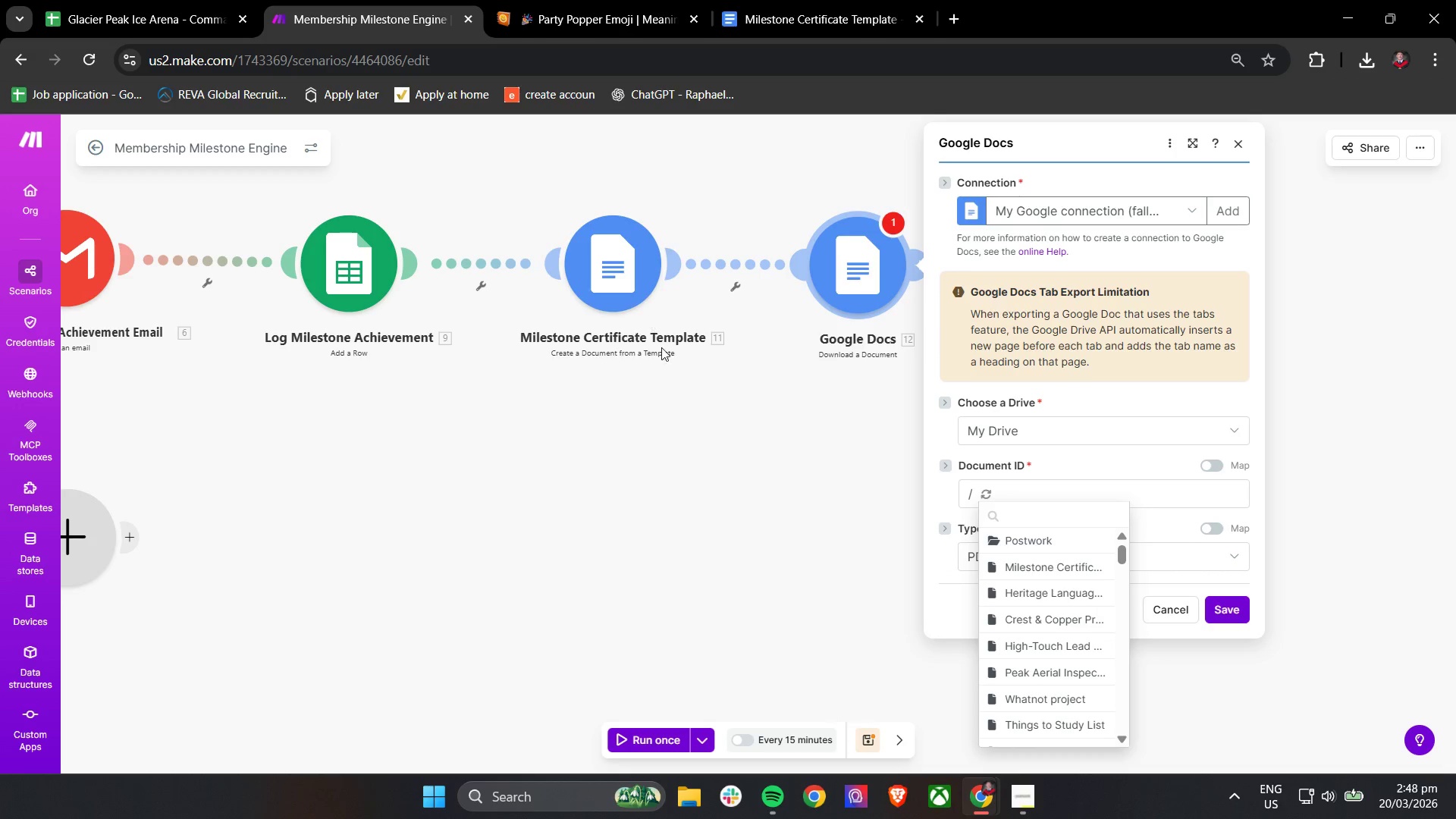 
left_click([1053, 544])
 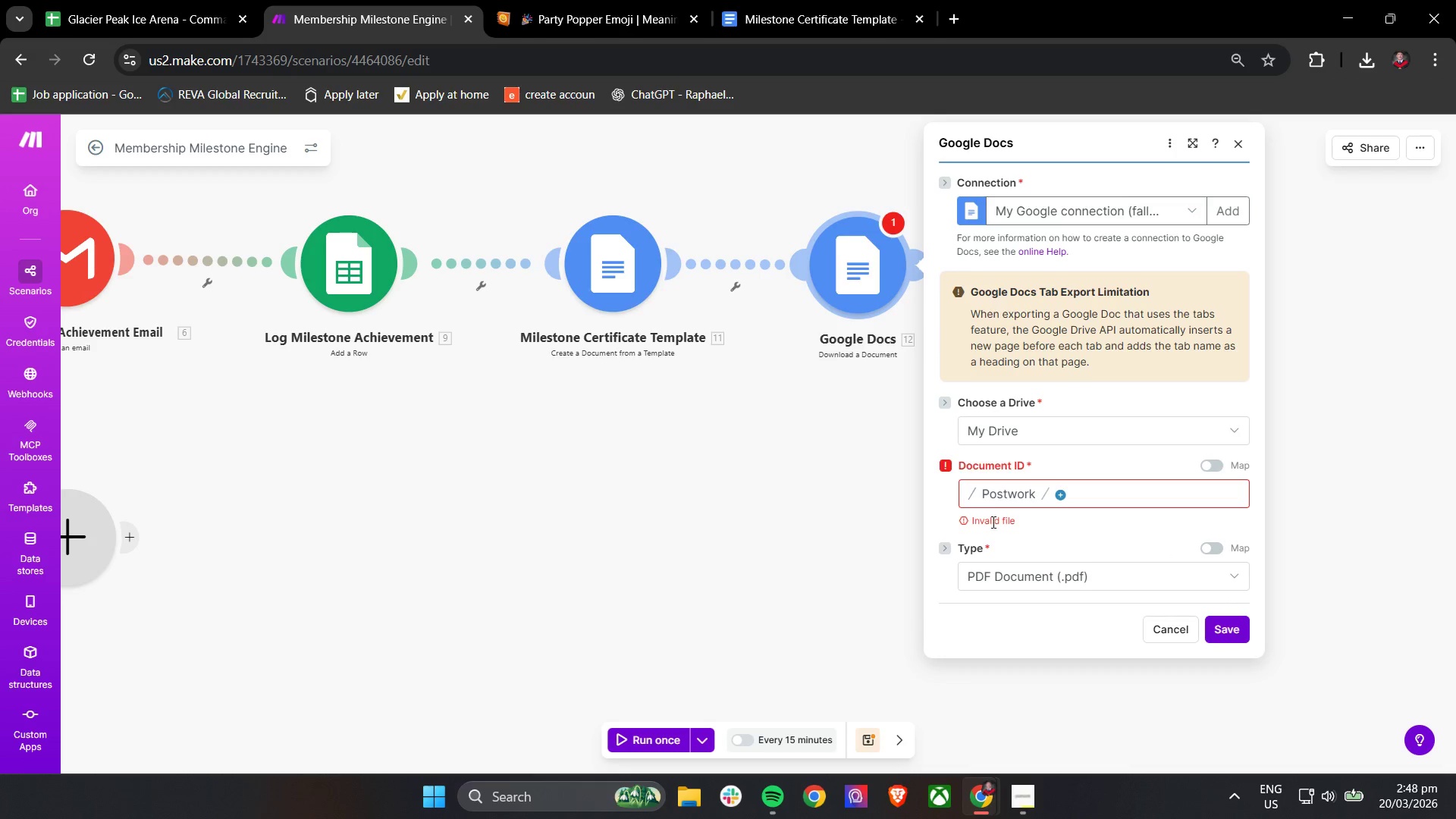 
double_click([979, 519])
 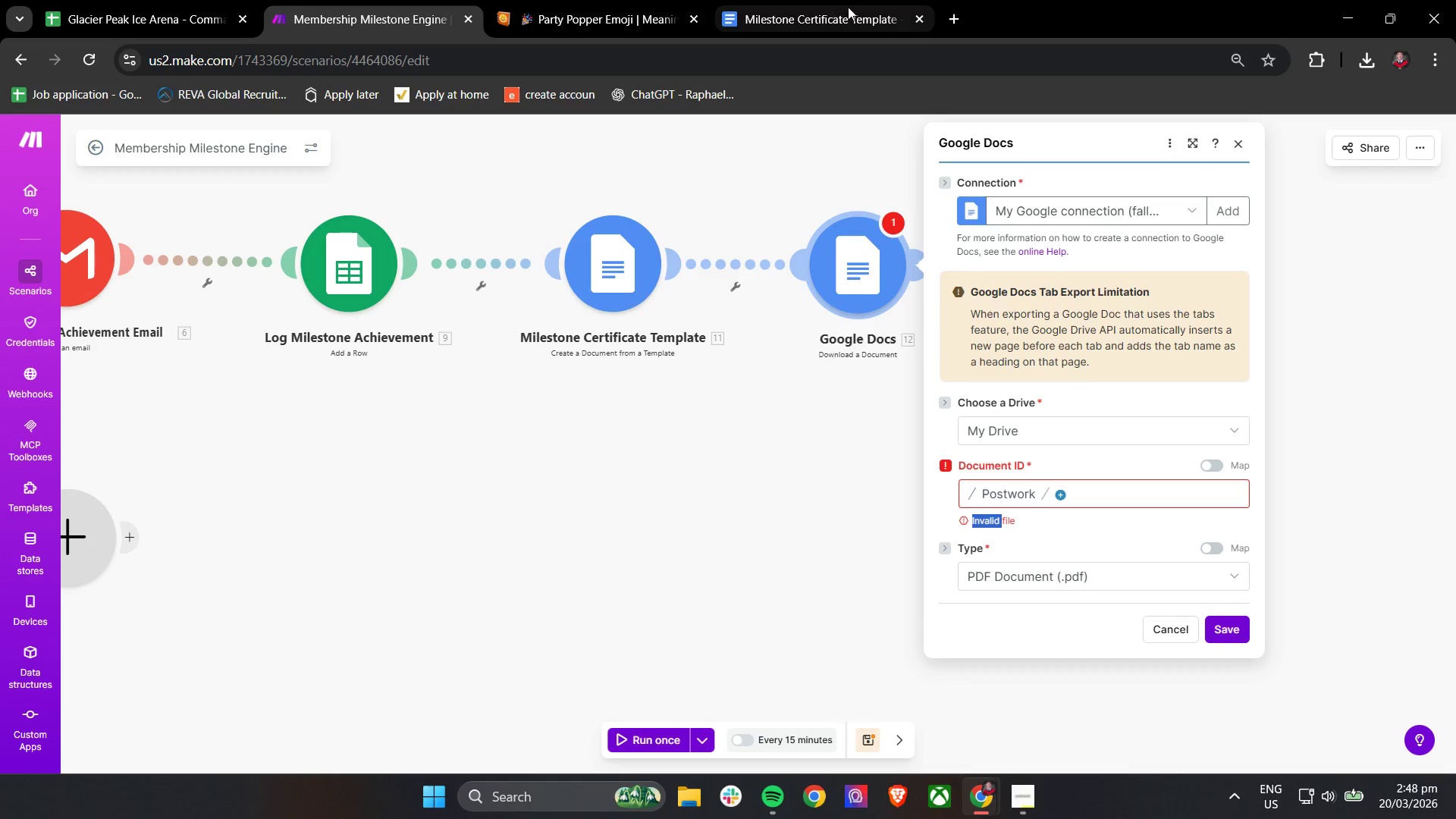 
left_click([957, 20])
 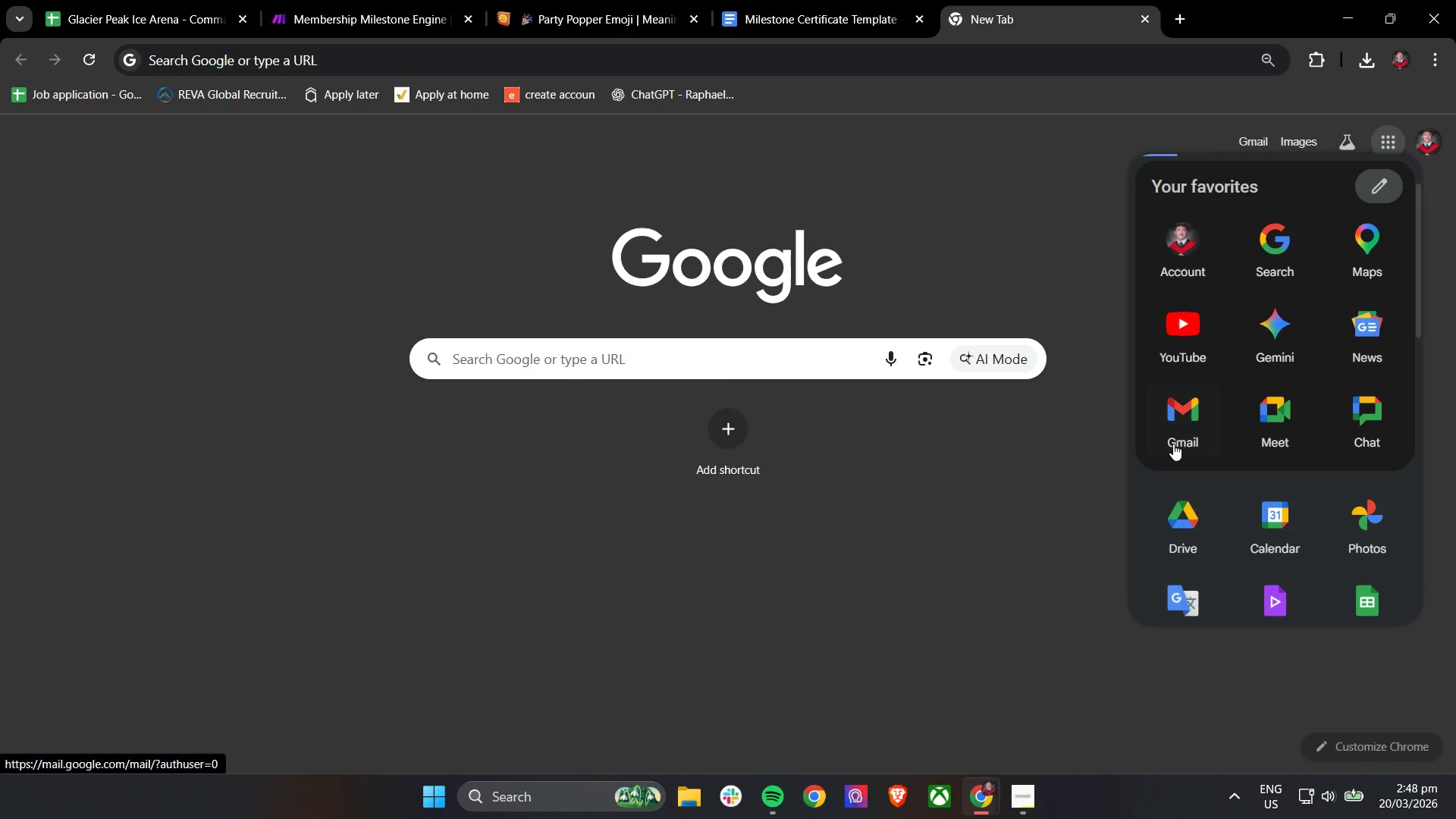 
left_click([1182, 537])
 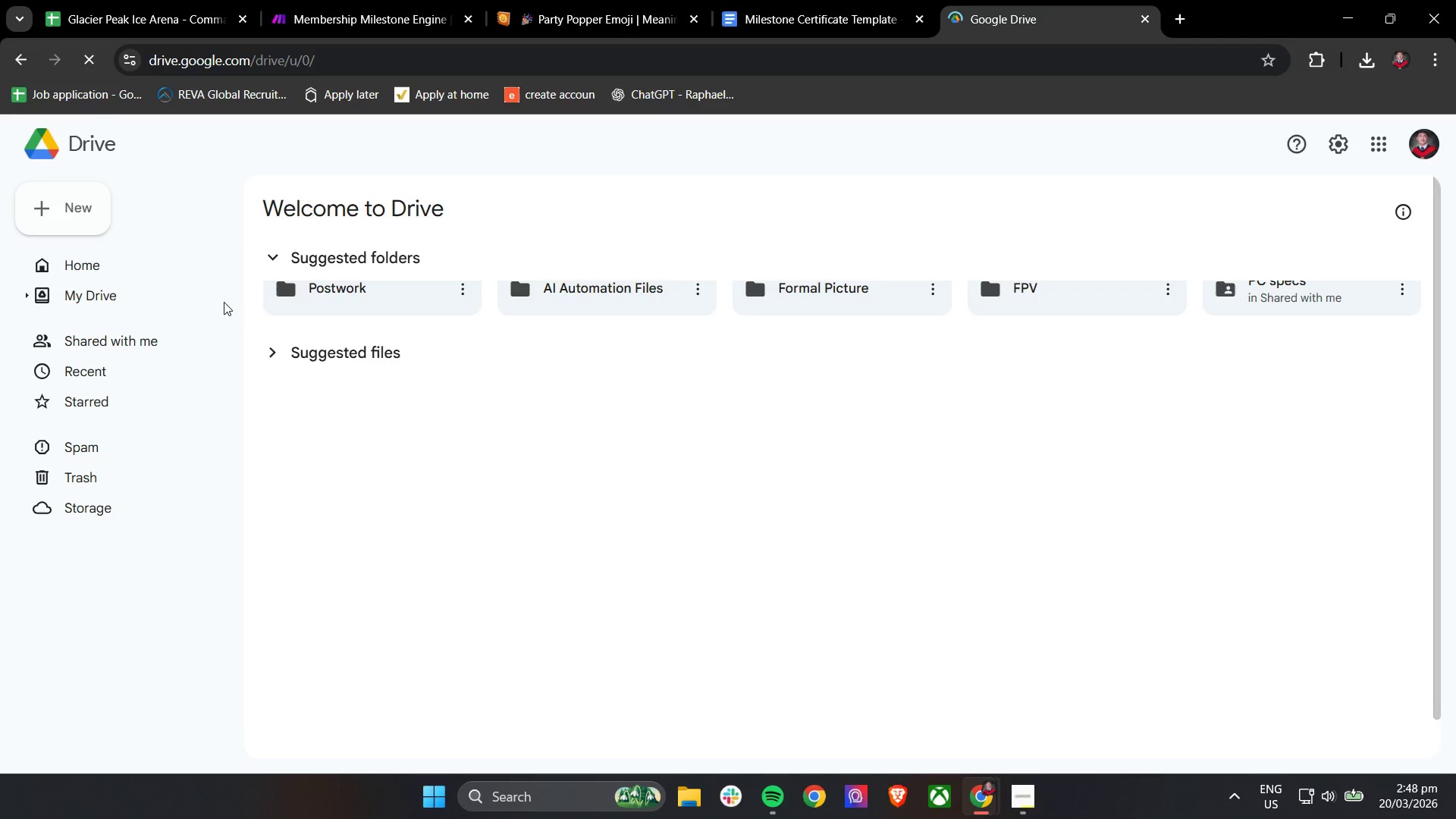 
left_click([350, 298])
 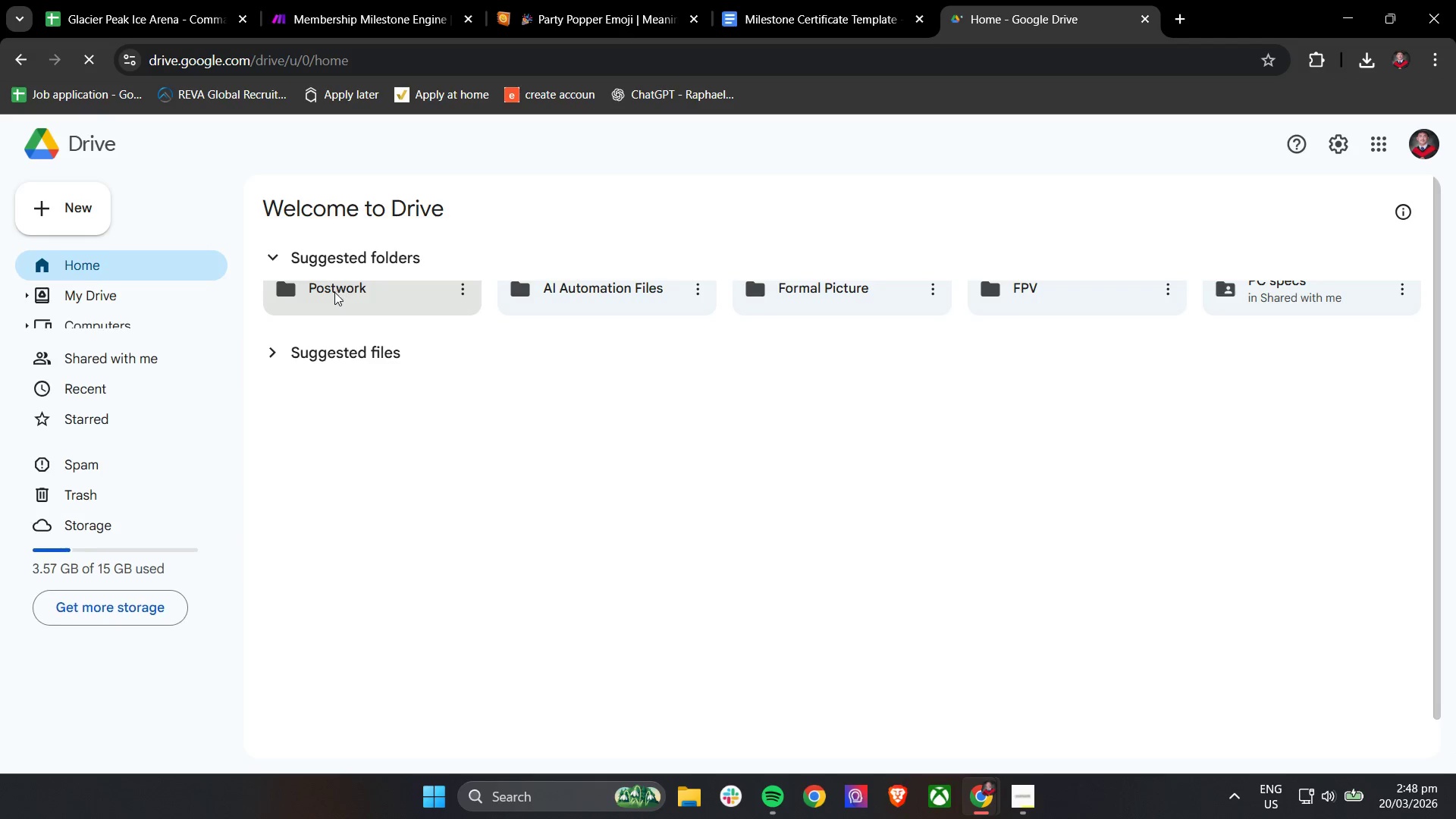 
double_click([333, 292])
 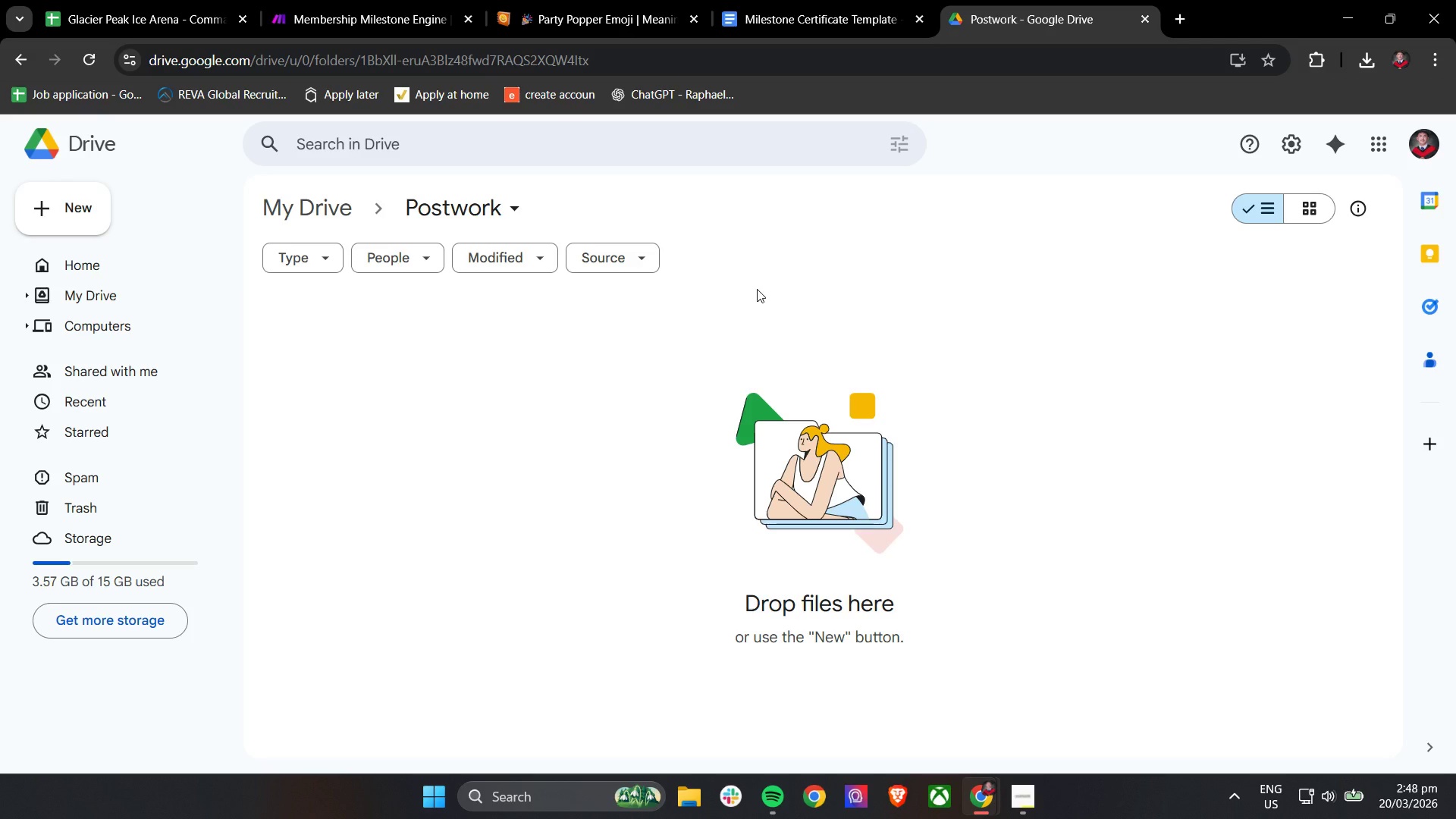 
wait(11.86)
 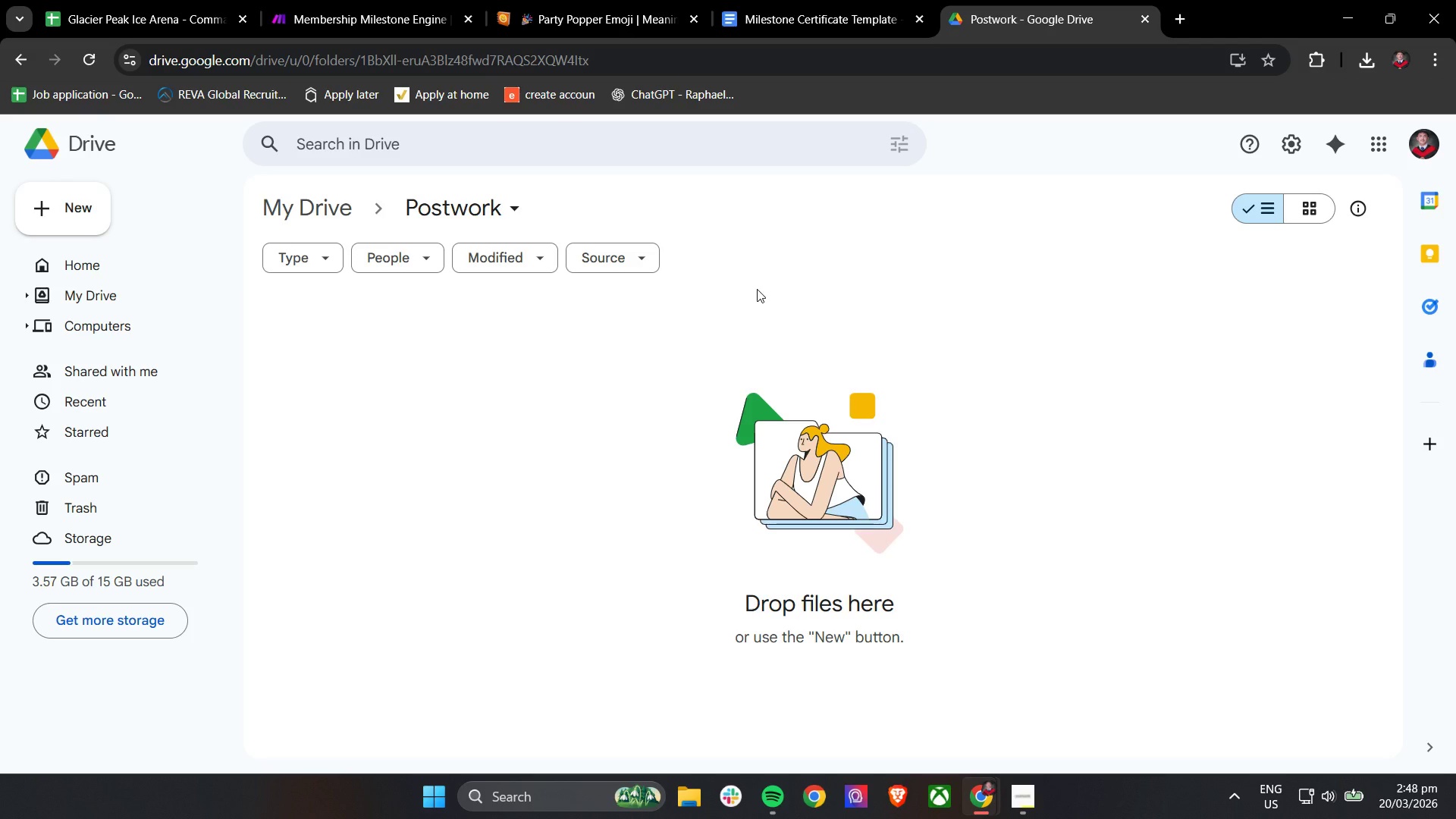 
left_click([378, 0])
 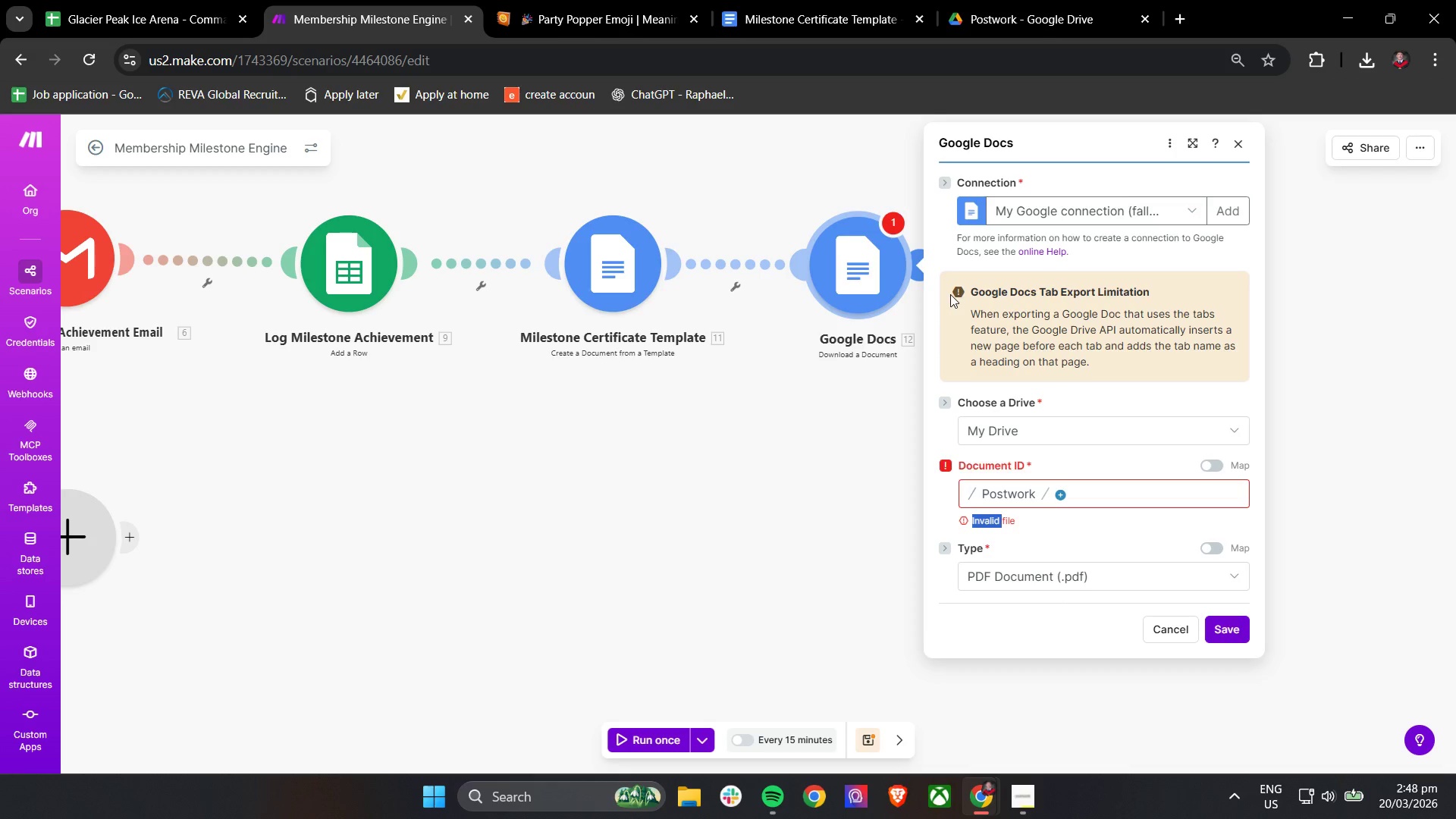 
wait(12.58)
 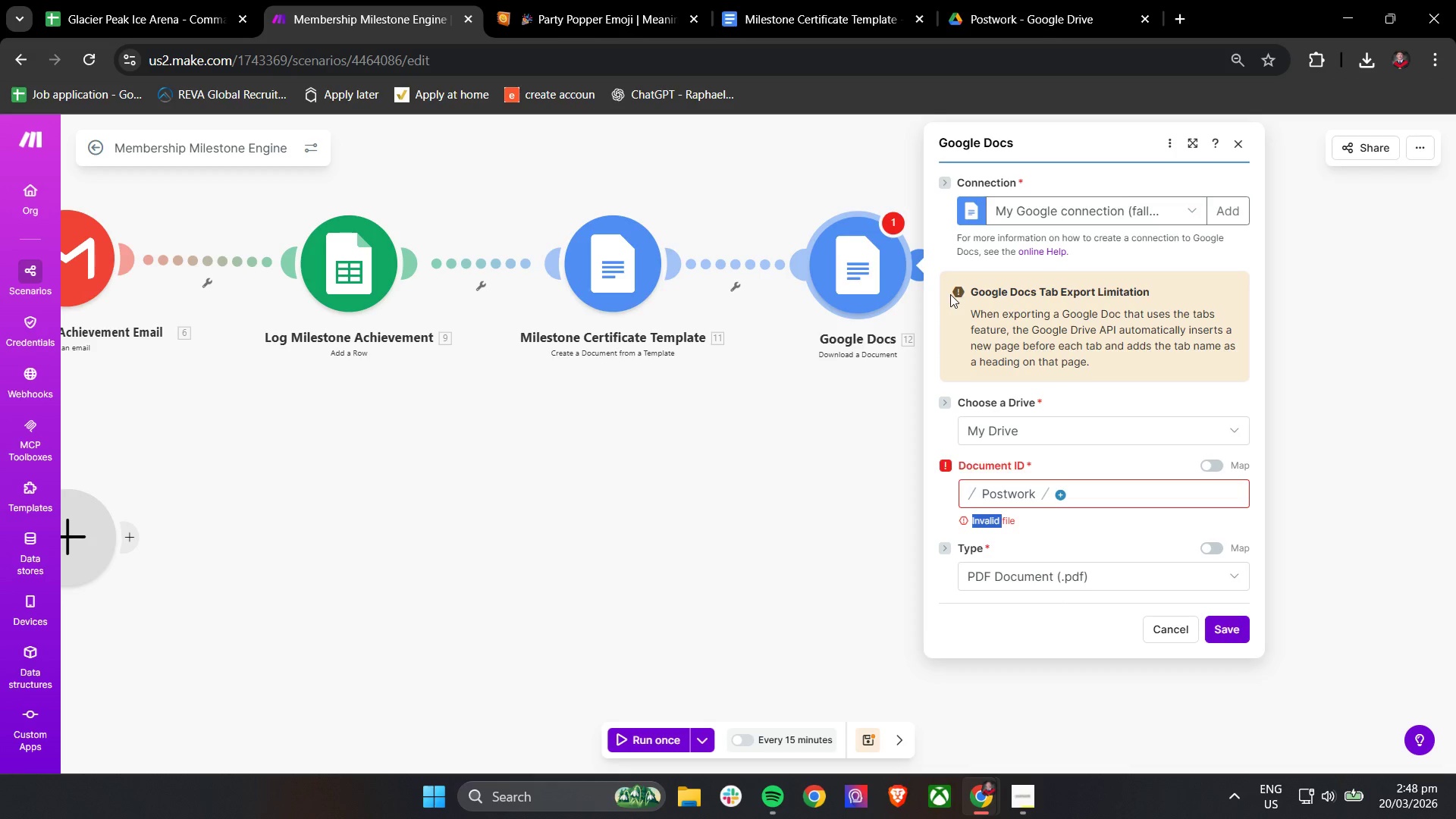 
left_click([1218, 464])
 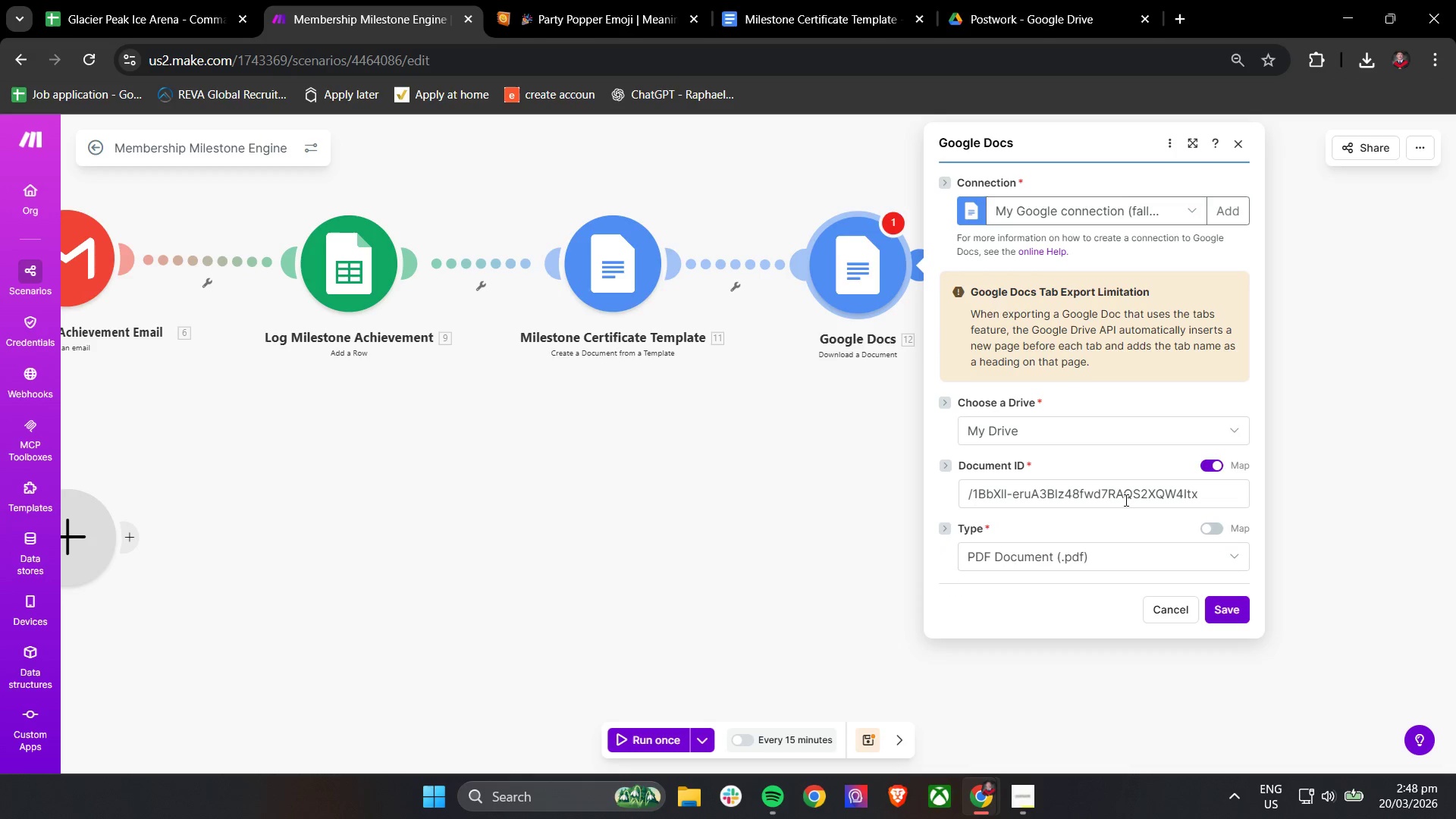 
scroll: coordinate [1109, 503], scroll_direction: down, amount: 3.0
 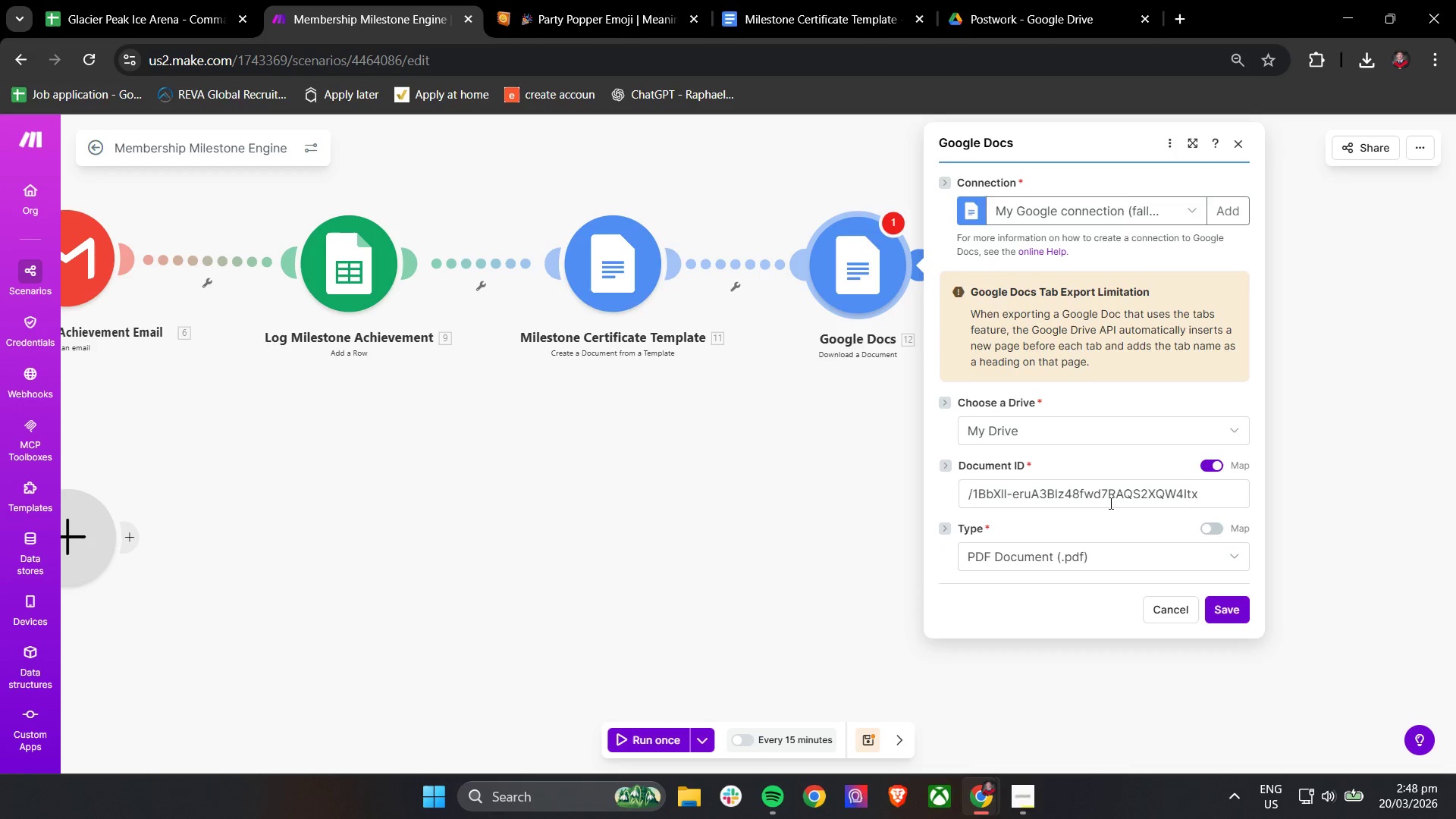 
hold_key(key=ShiftLeft, duration=0.73)
 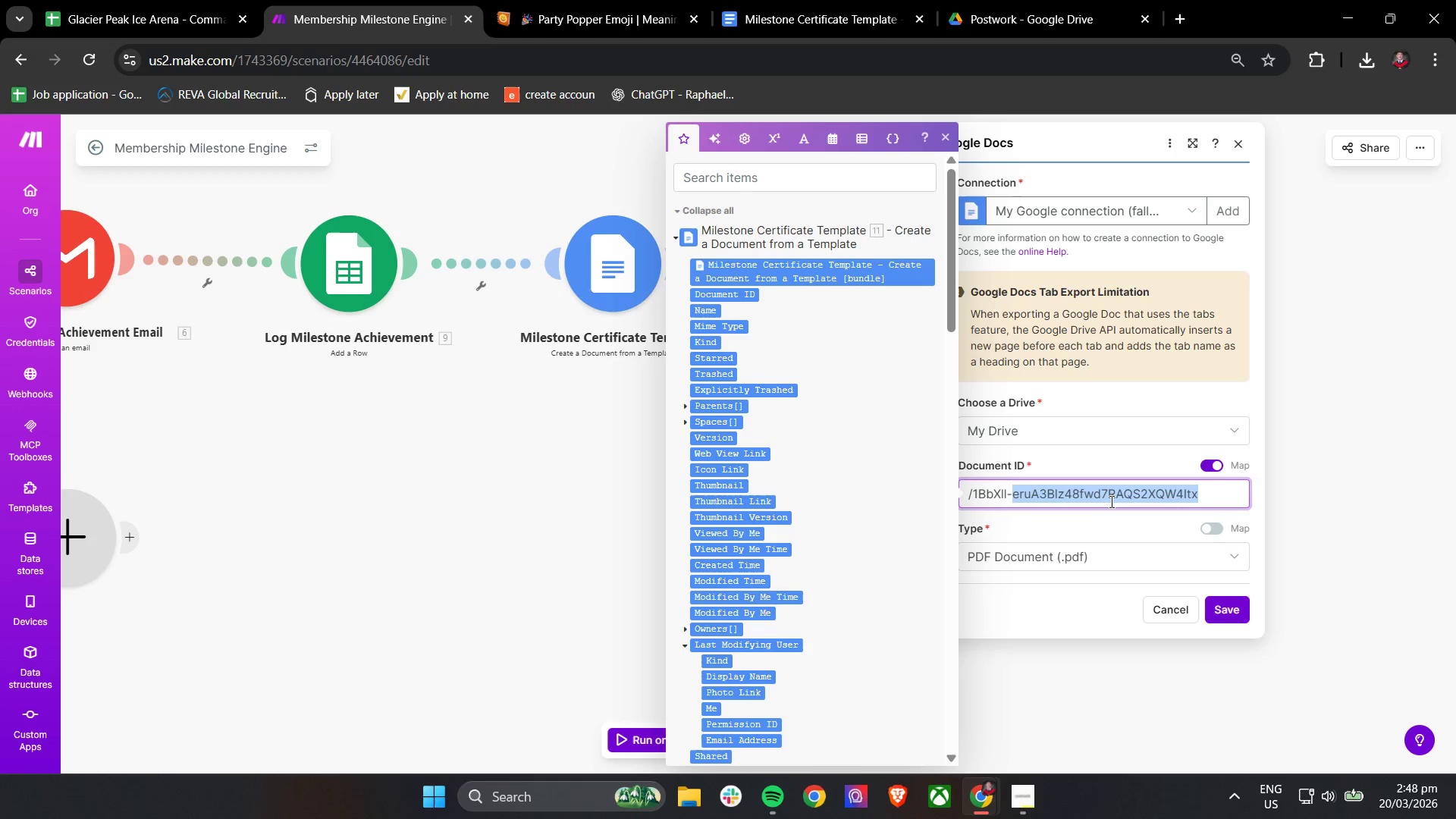 
left_click([1110, 501])
 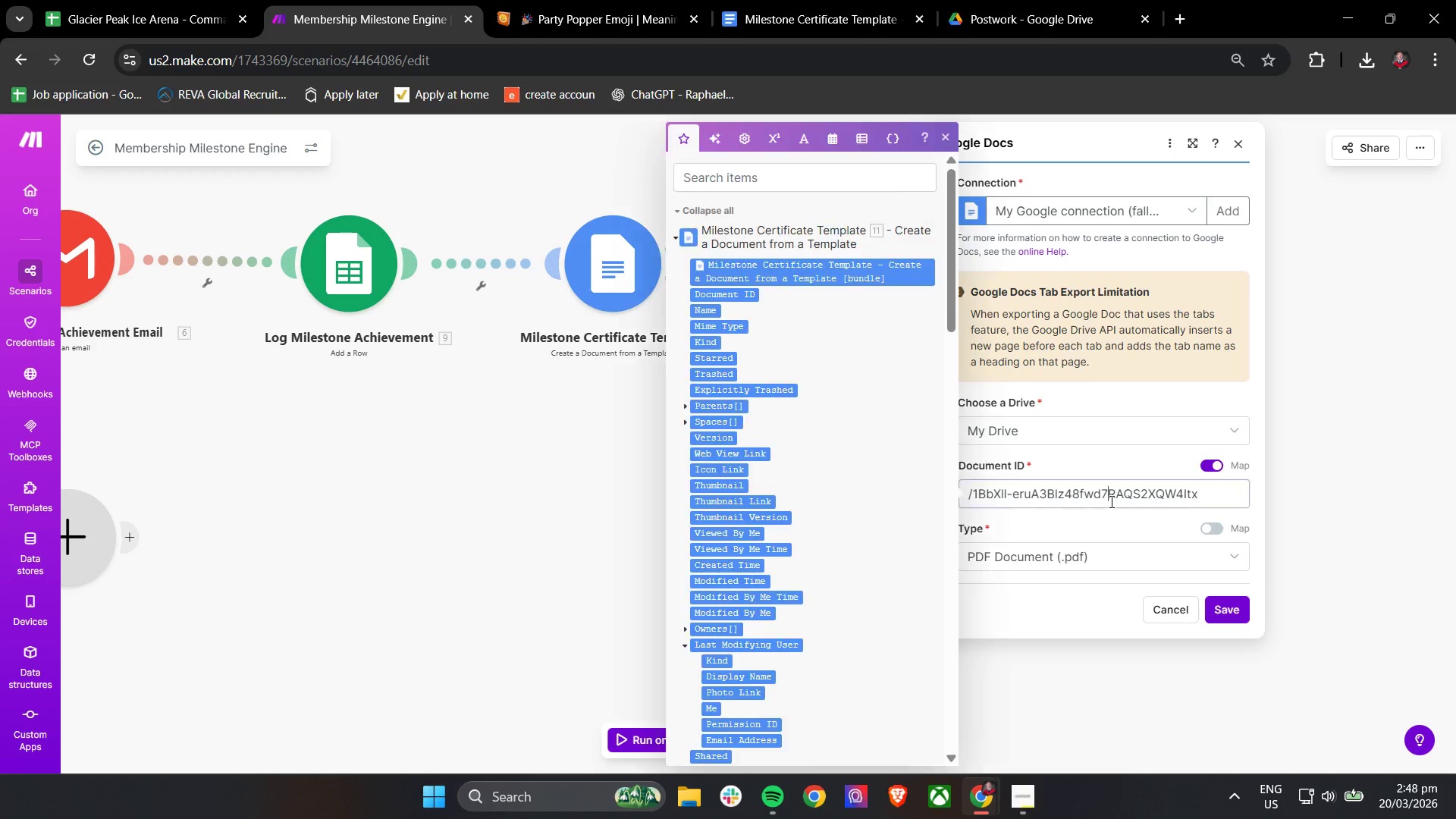 
scroll: coordinate [1110, 501], scroll_direction: up, amount: 8.0
 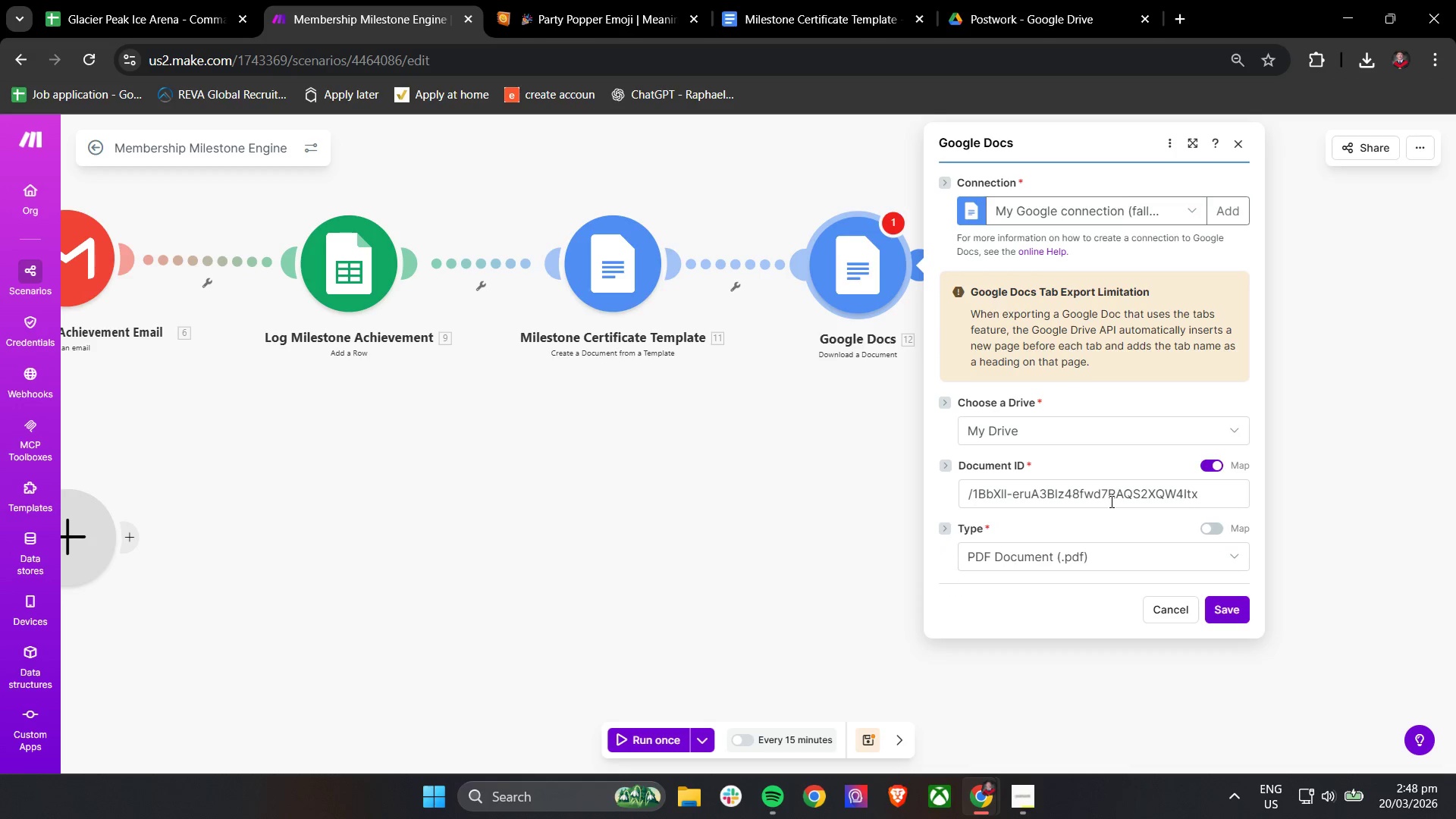 
double_click([1110, 501])
 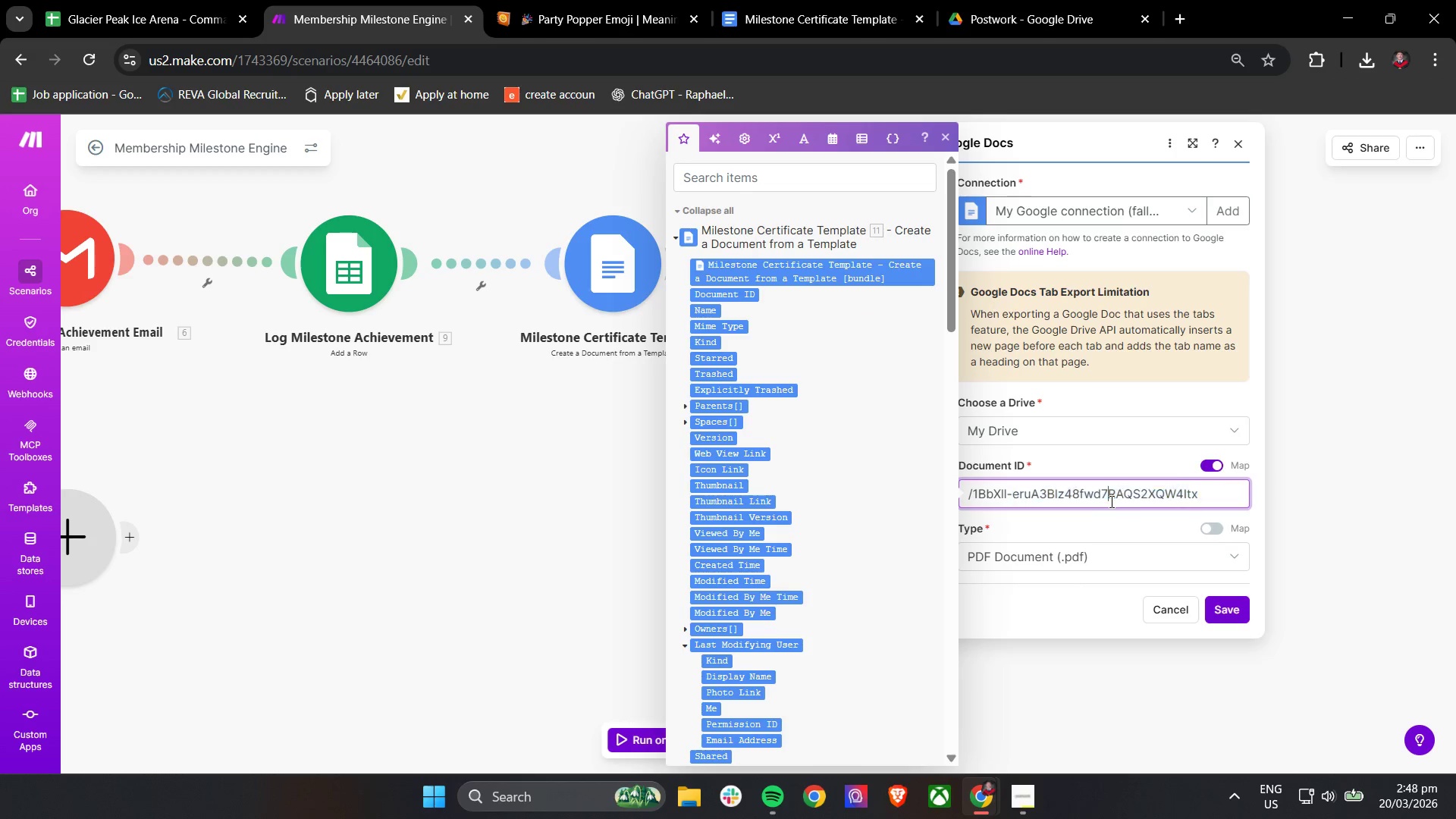 
double_click([1110, 501])
 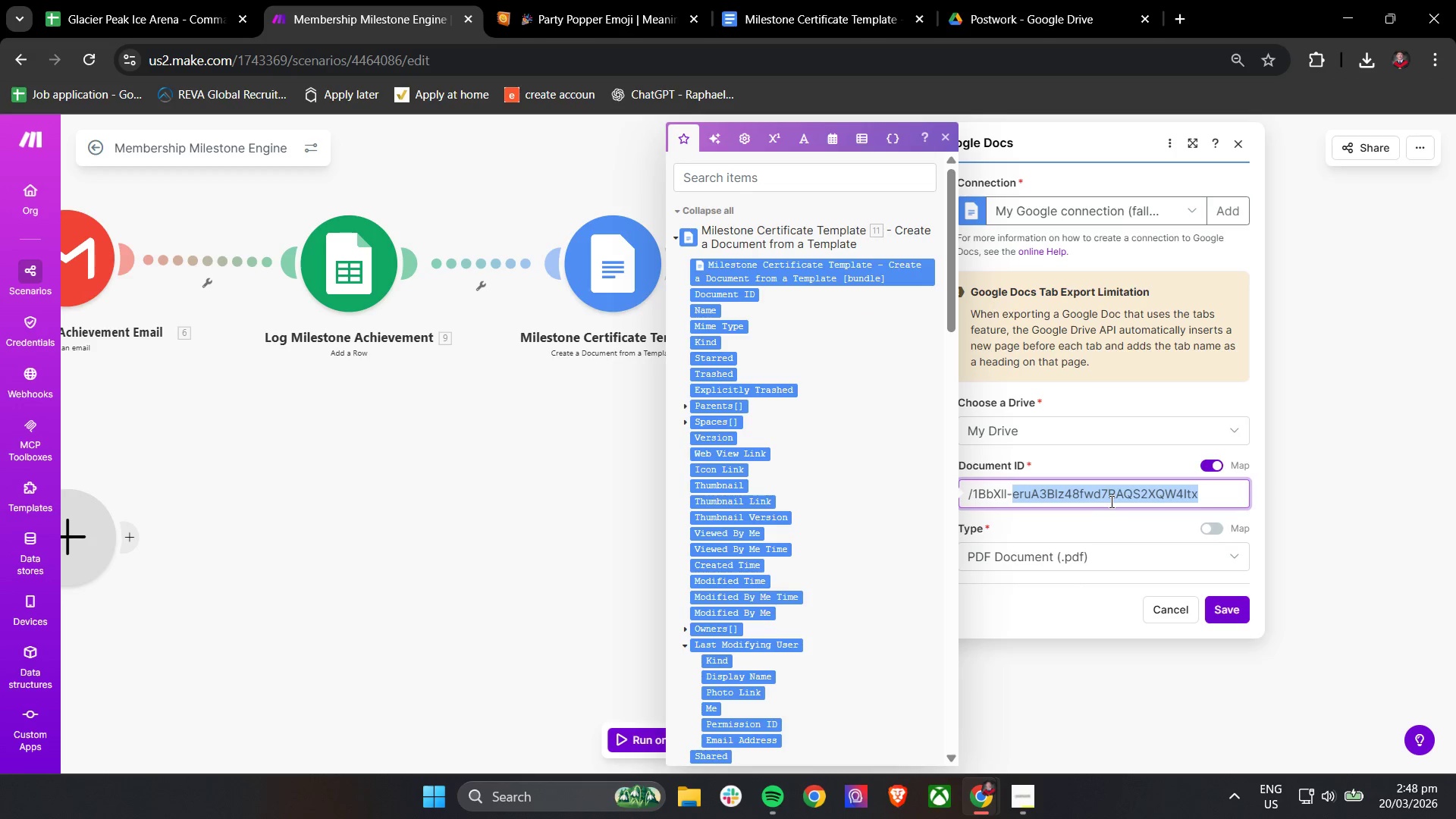 
triple_click([1110, 501])
 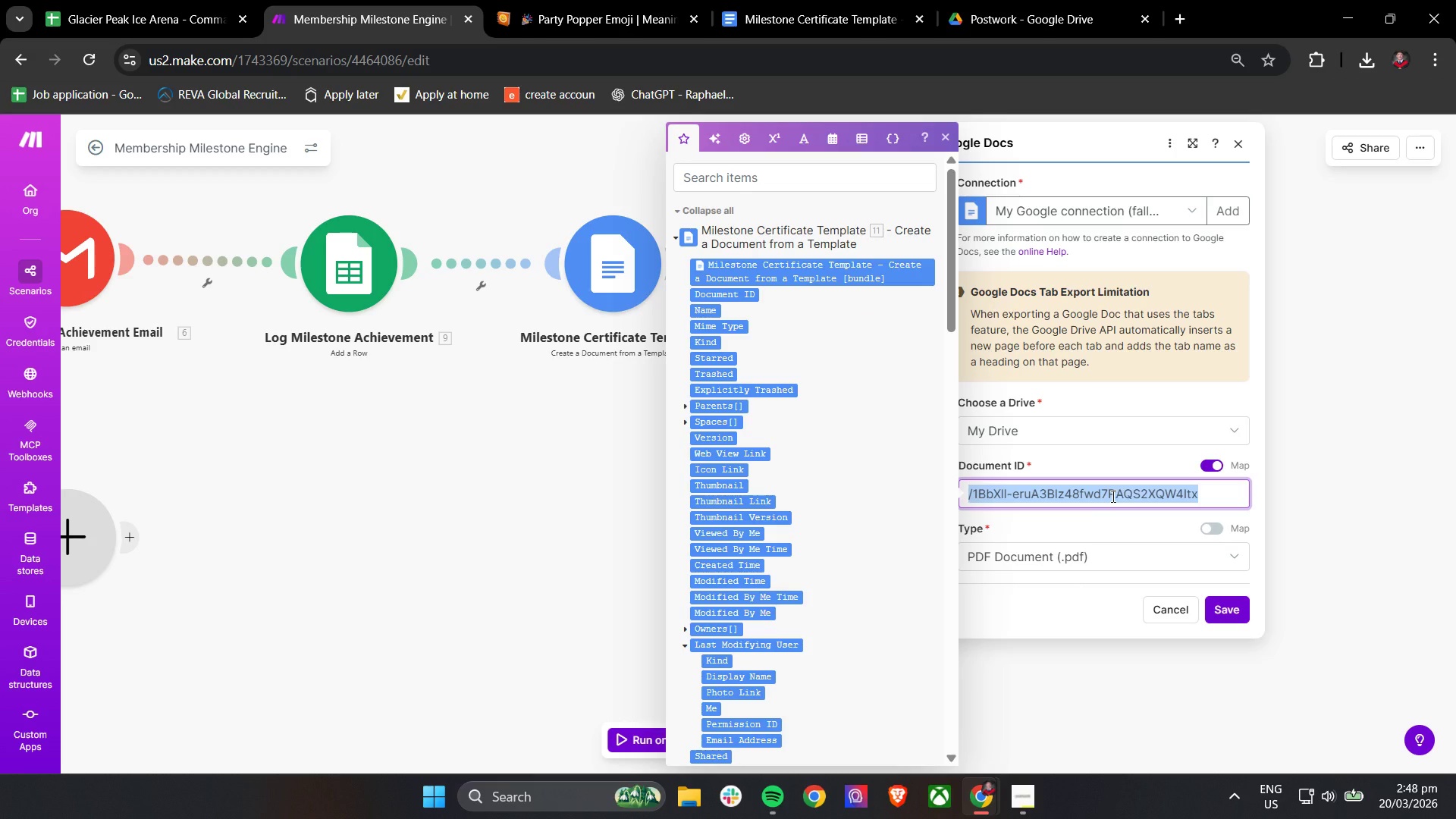 
wait(8.28)
 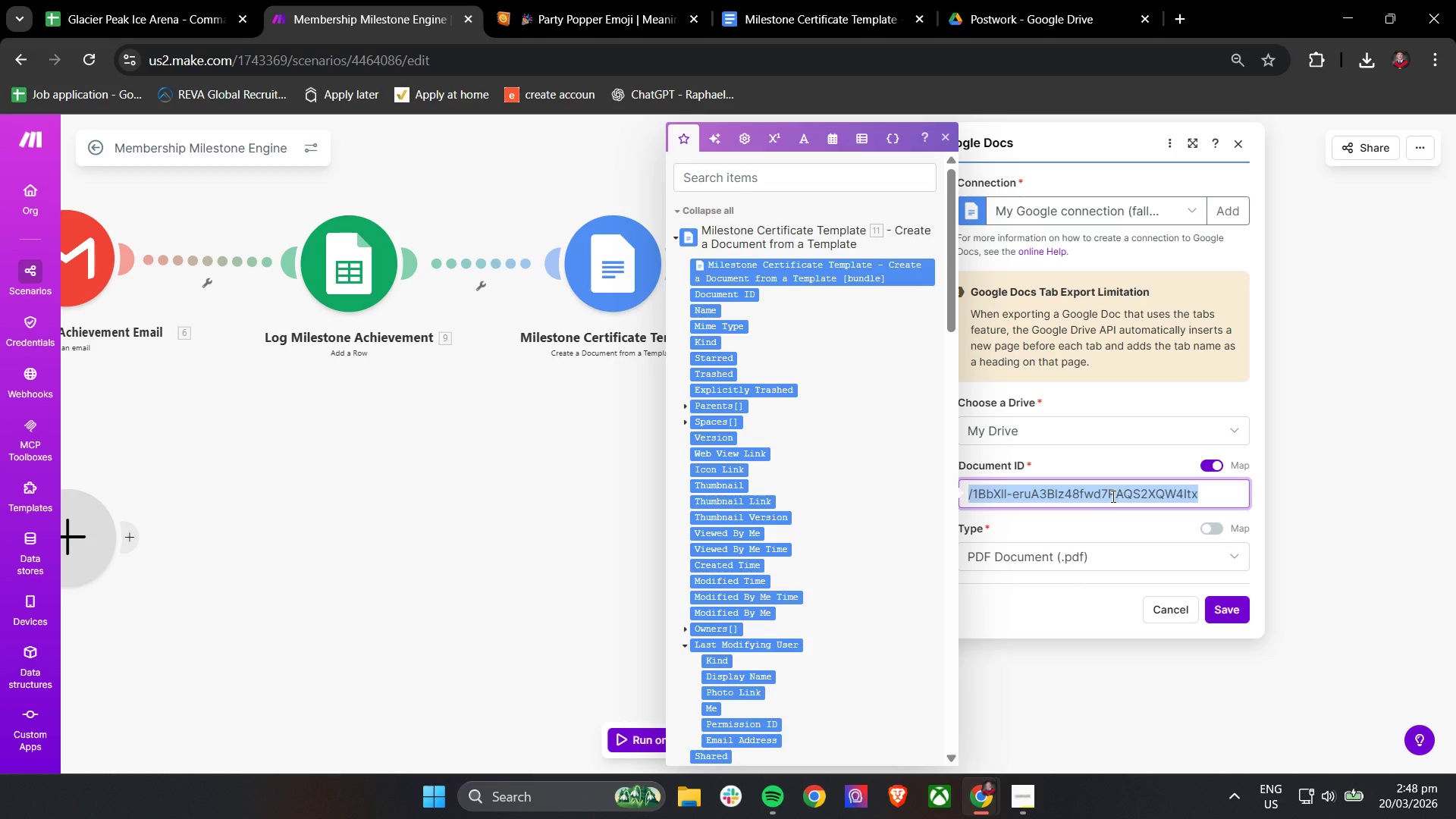 
left_click([742, 294])
 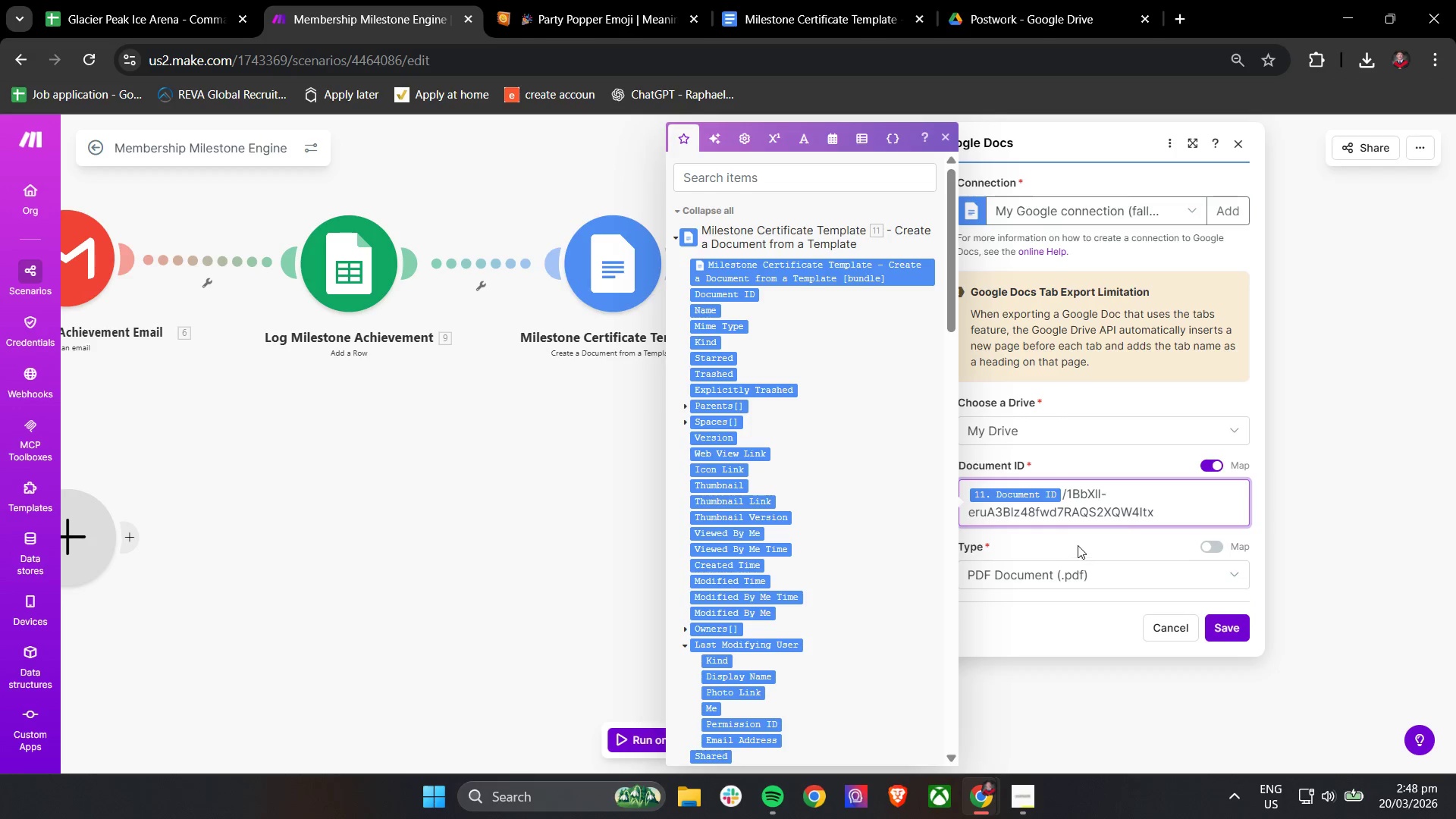 
left_click([1162, 516])
 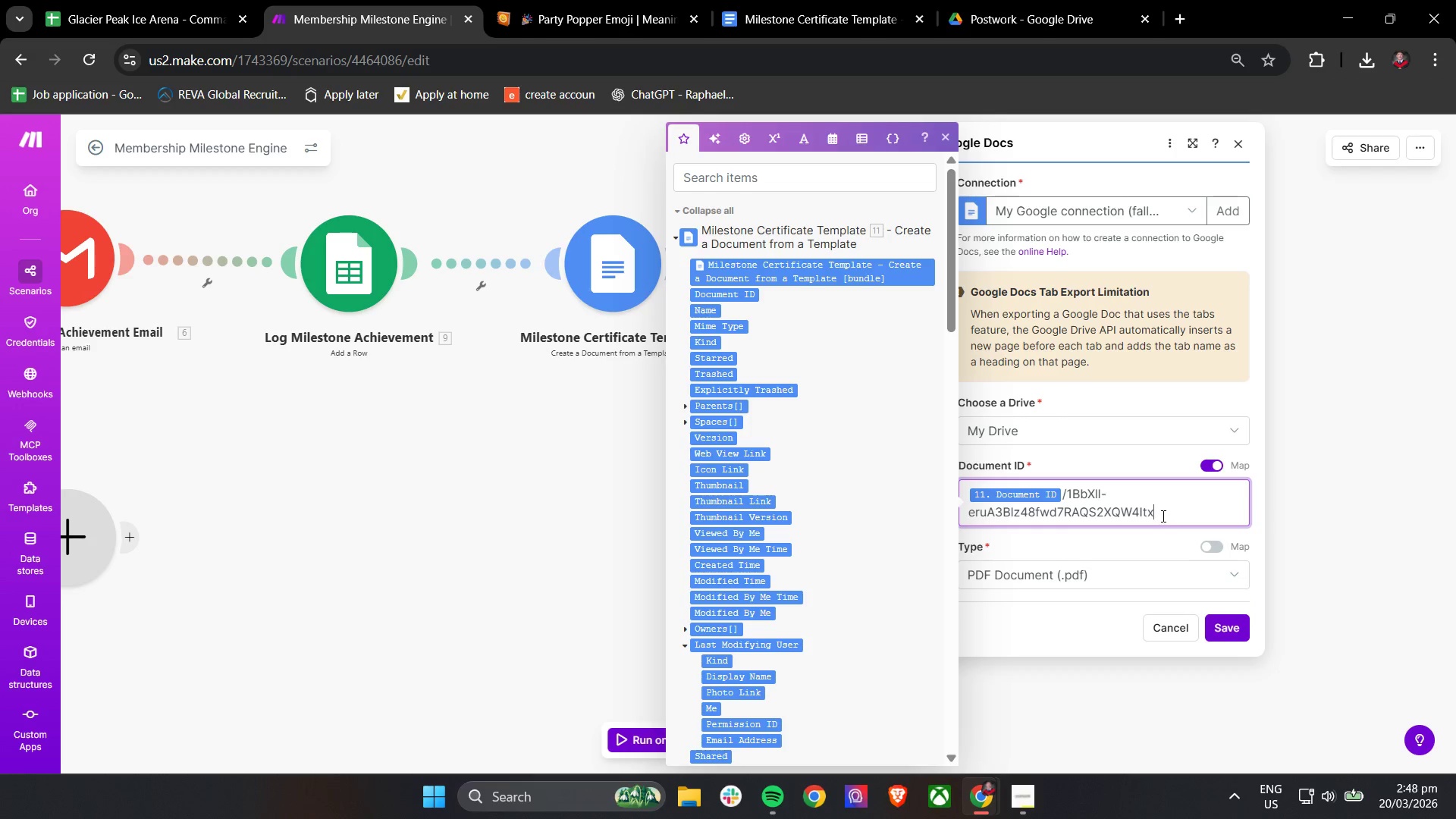 
left_click_drag(start_coordinate=[1162, 515], to_coordinate=[1062, 484])
 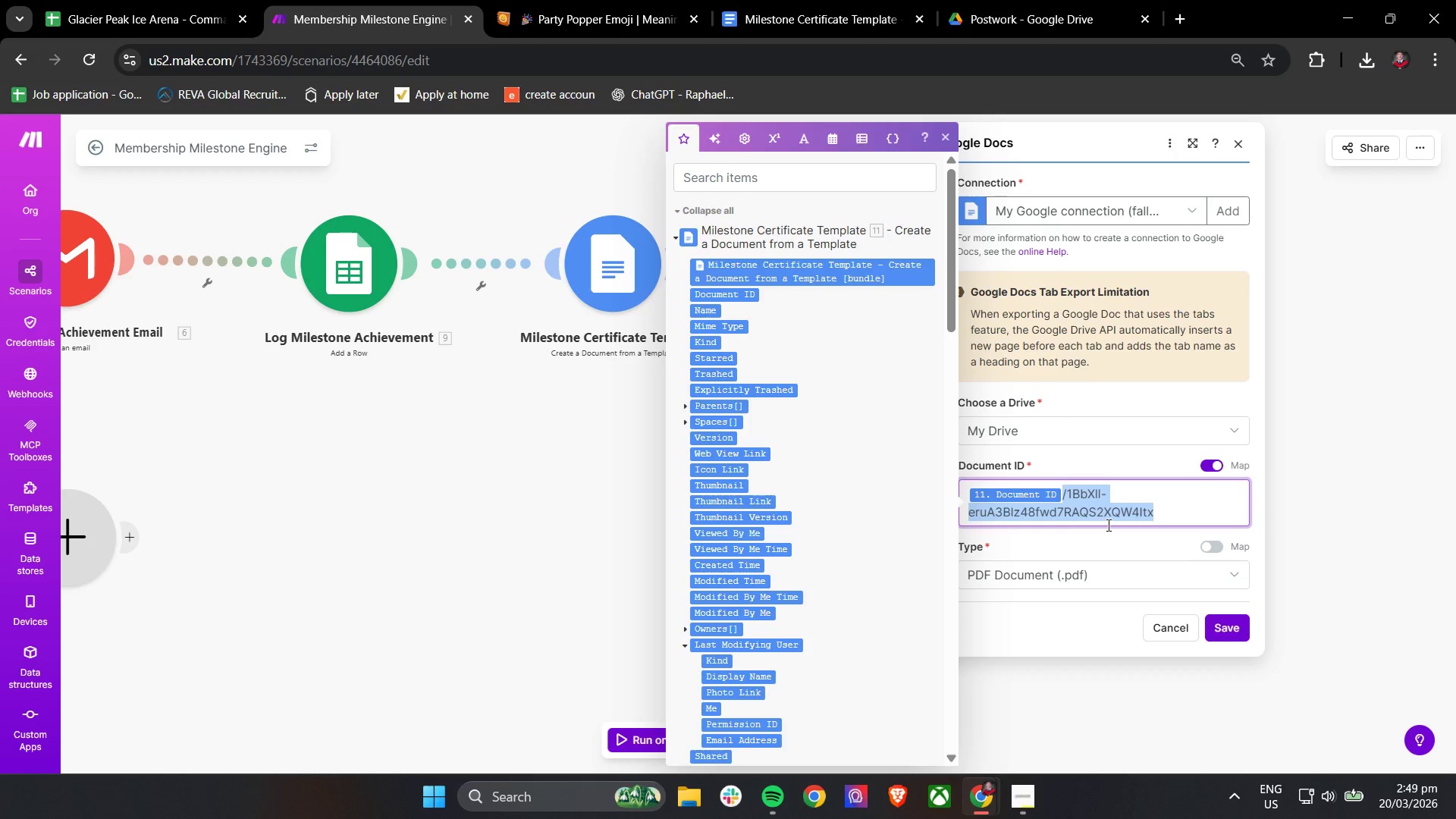 
key(Backspace)
 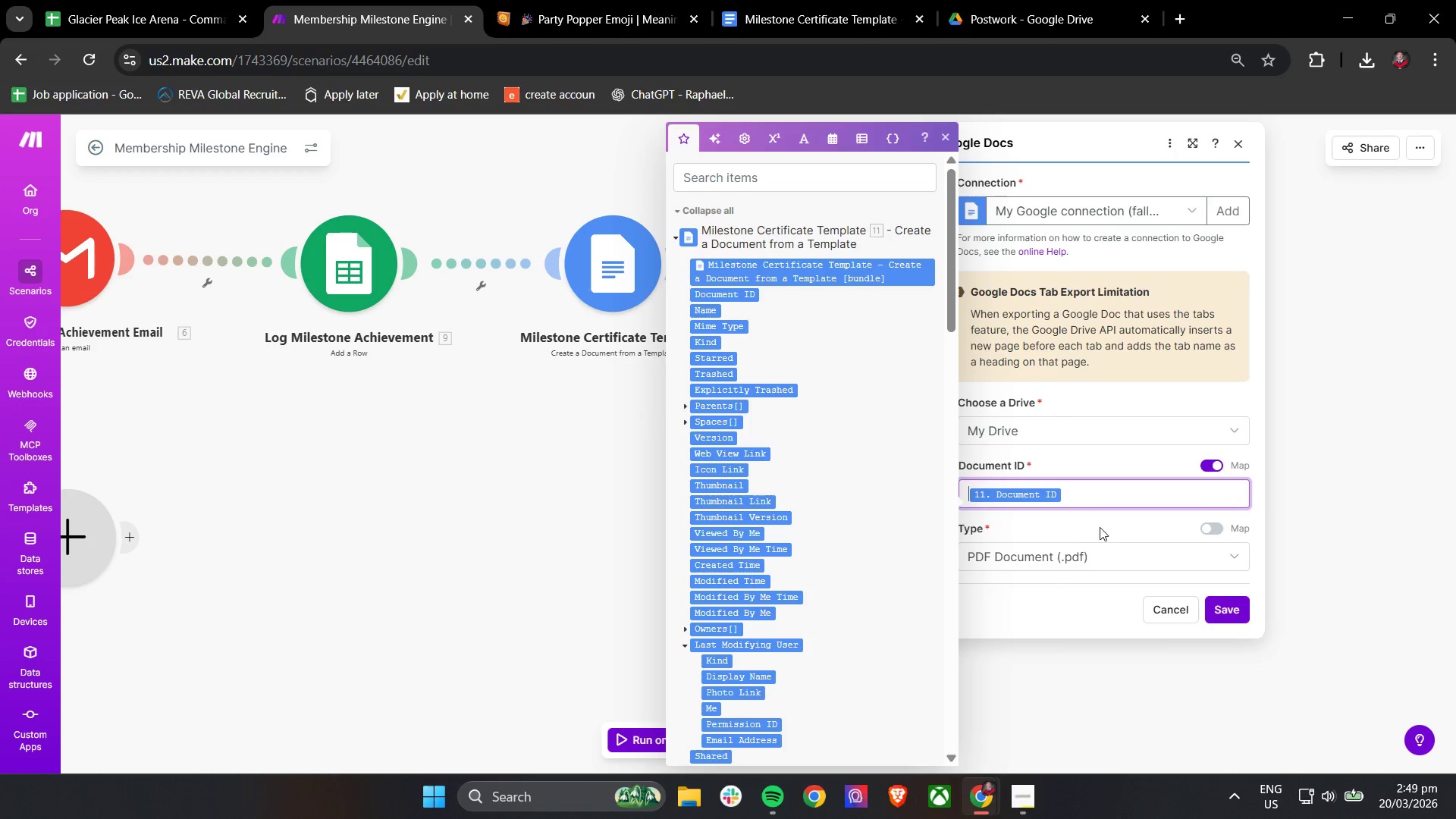 
left_click([1098, 520])
 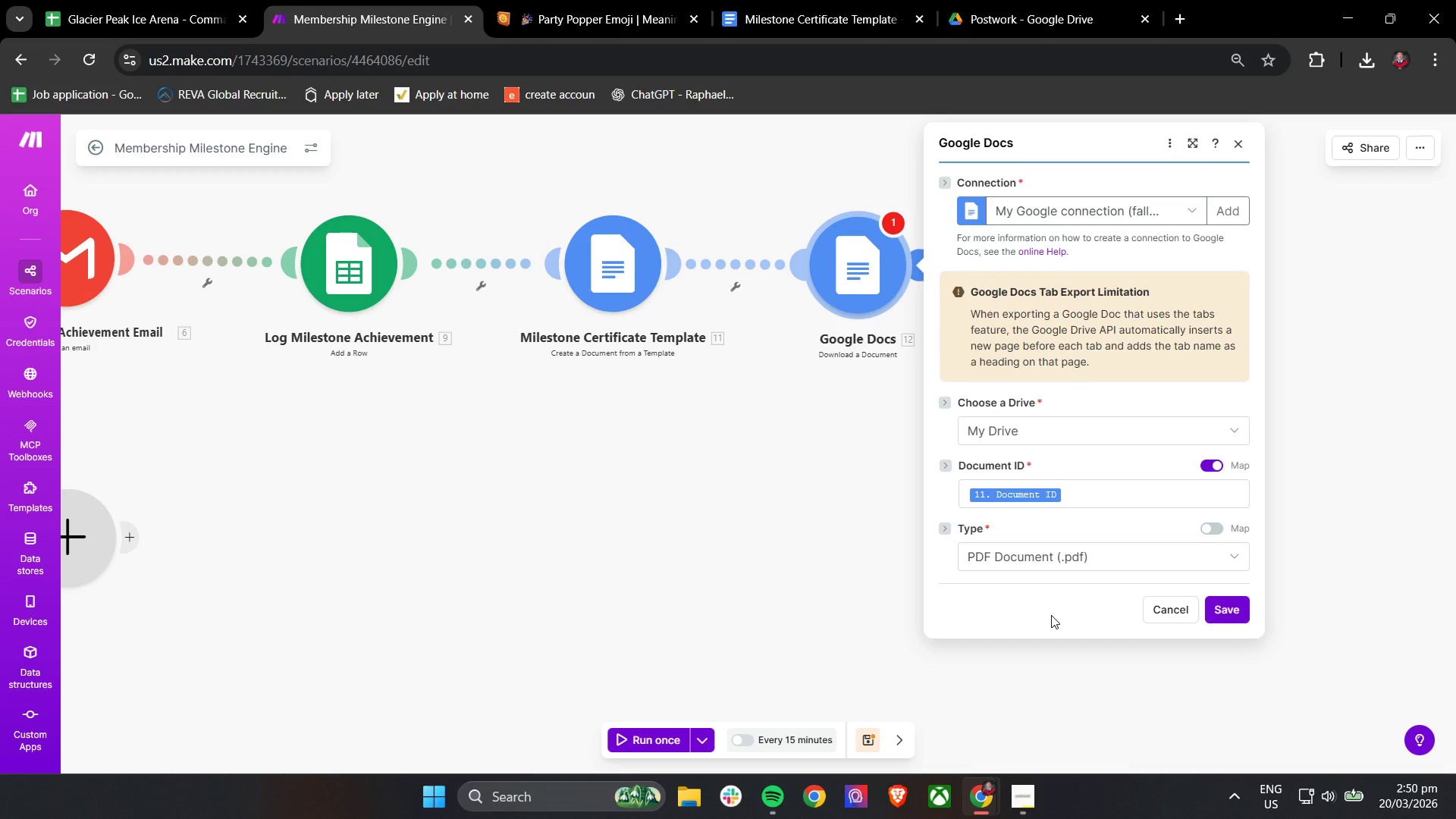 
wait(104.14)
 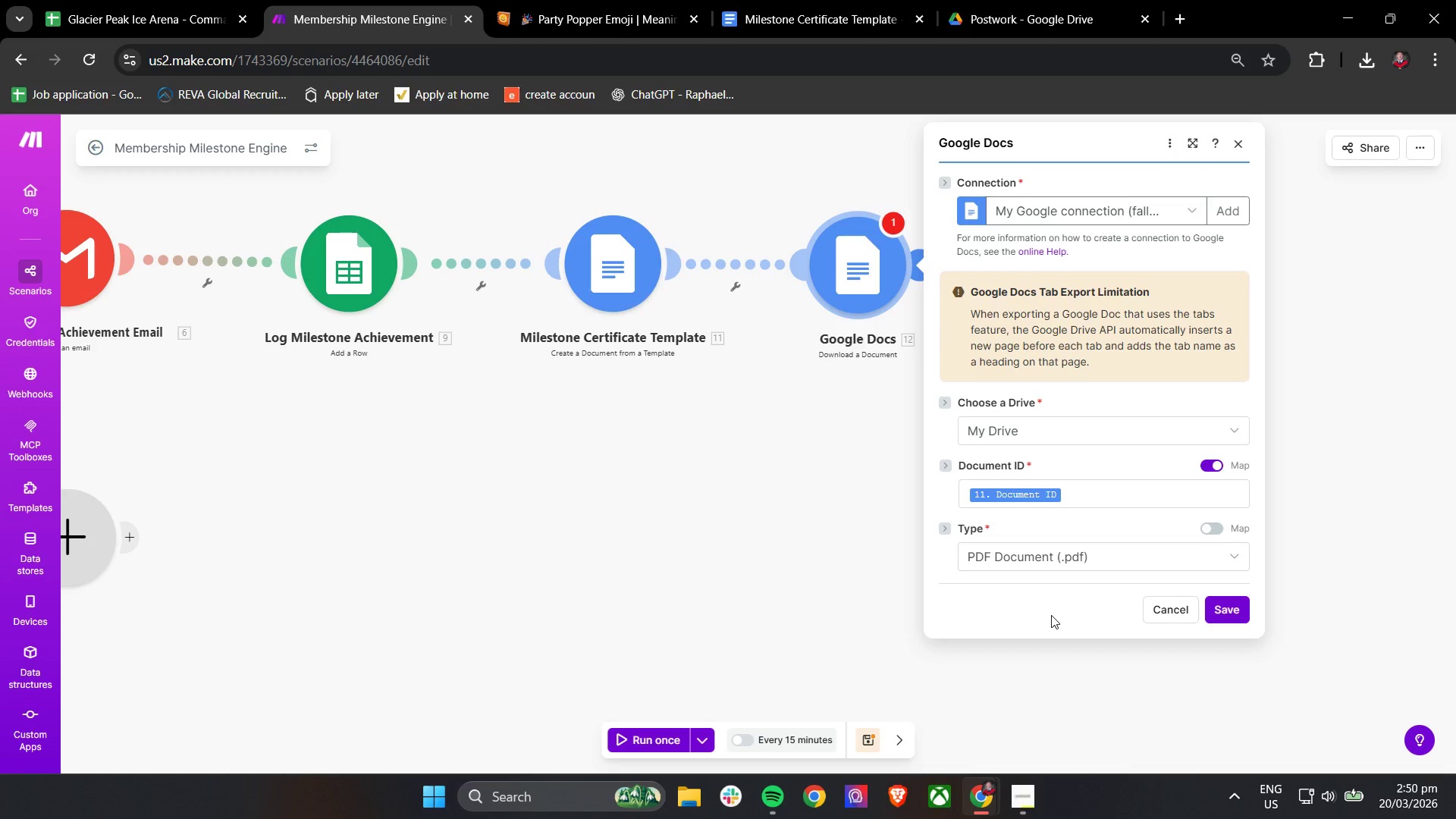 
left_click([1238, 606])
 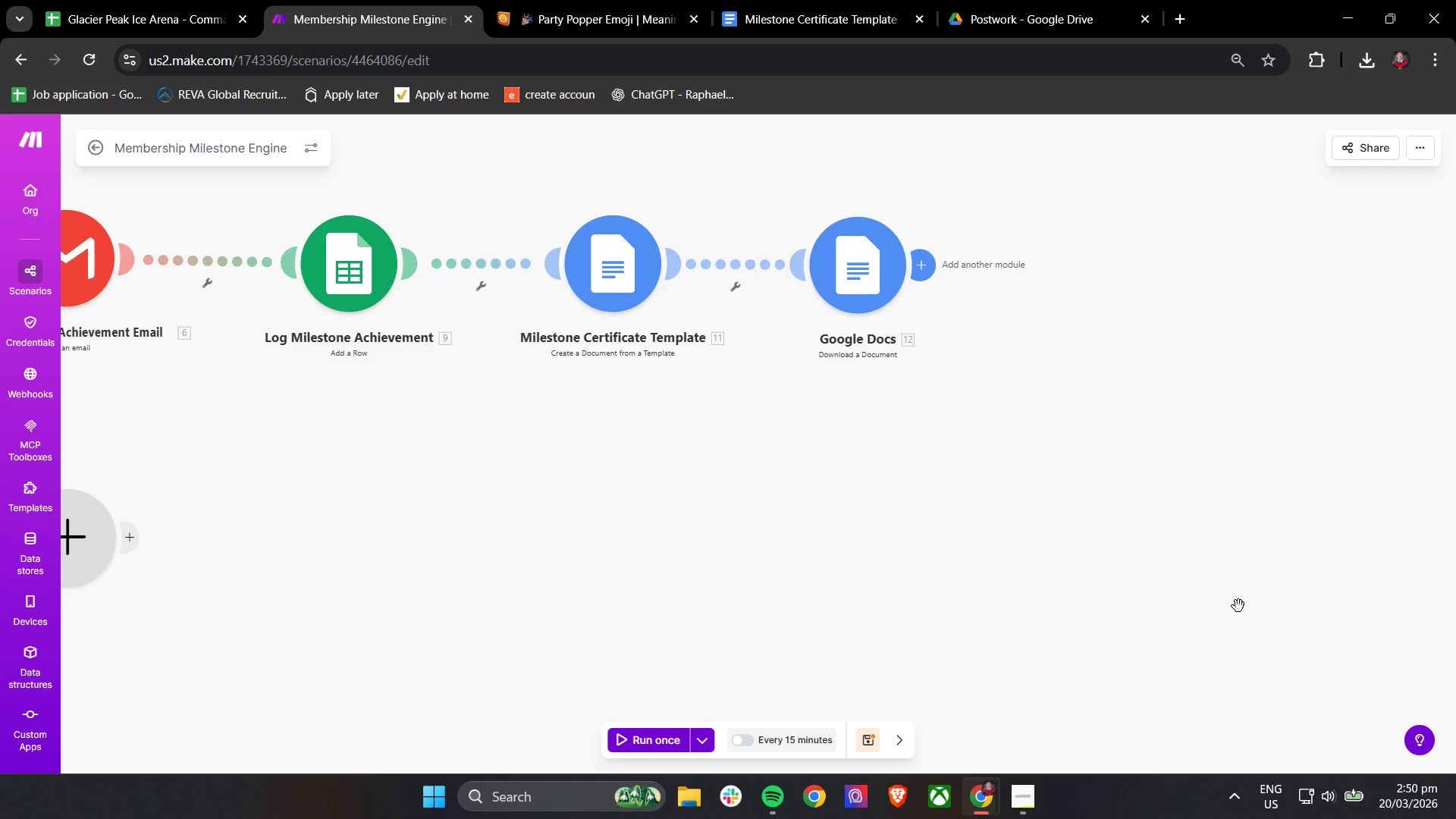 
wait(12.31)
 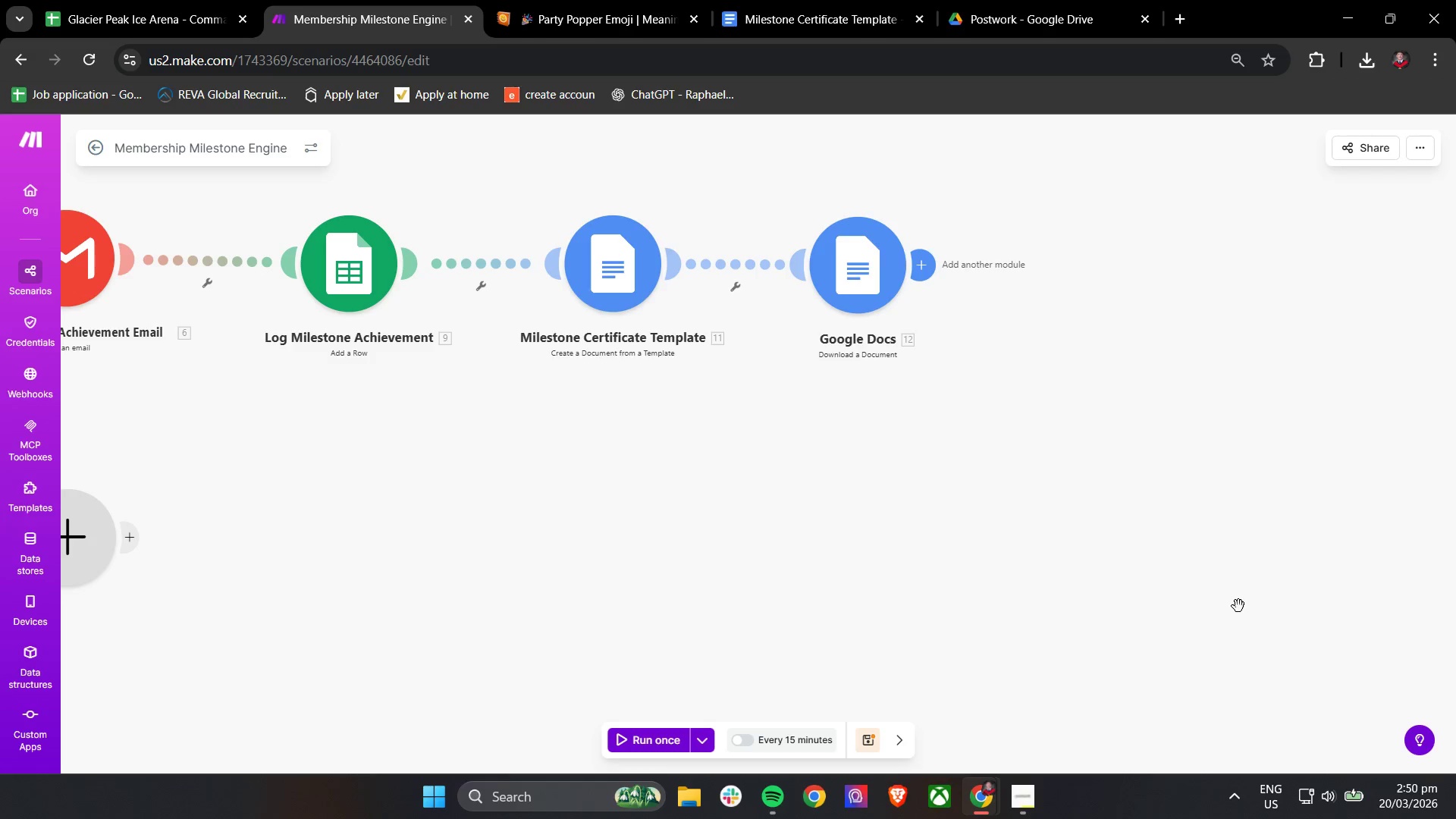 
left_click([866, 740])